 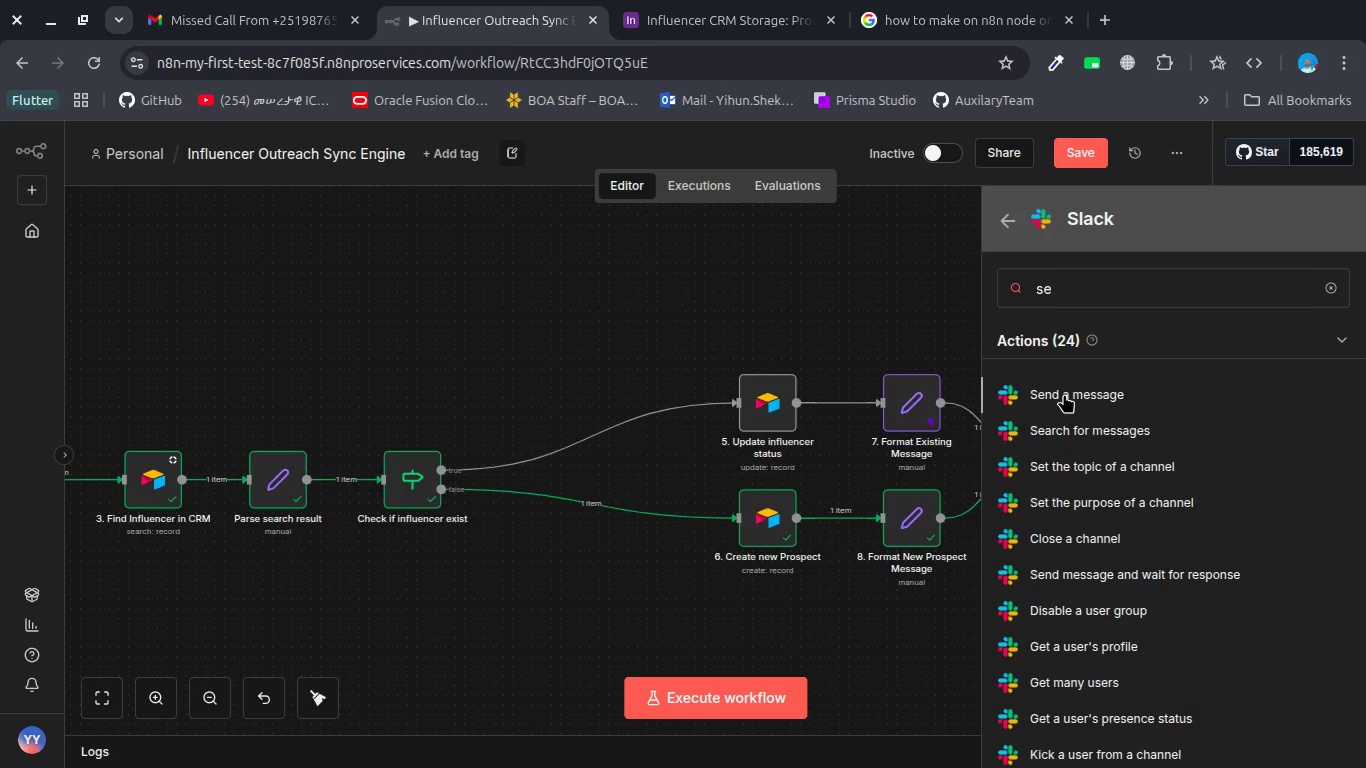 
left_click([633, 181])
 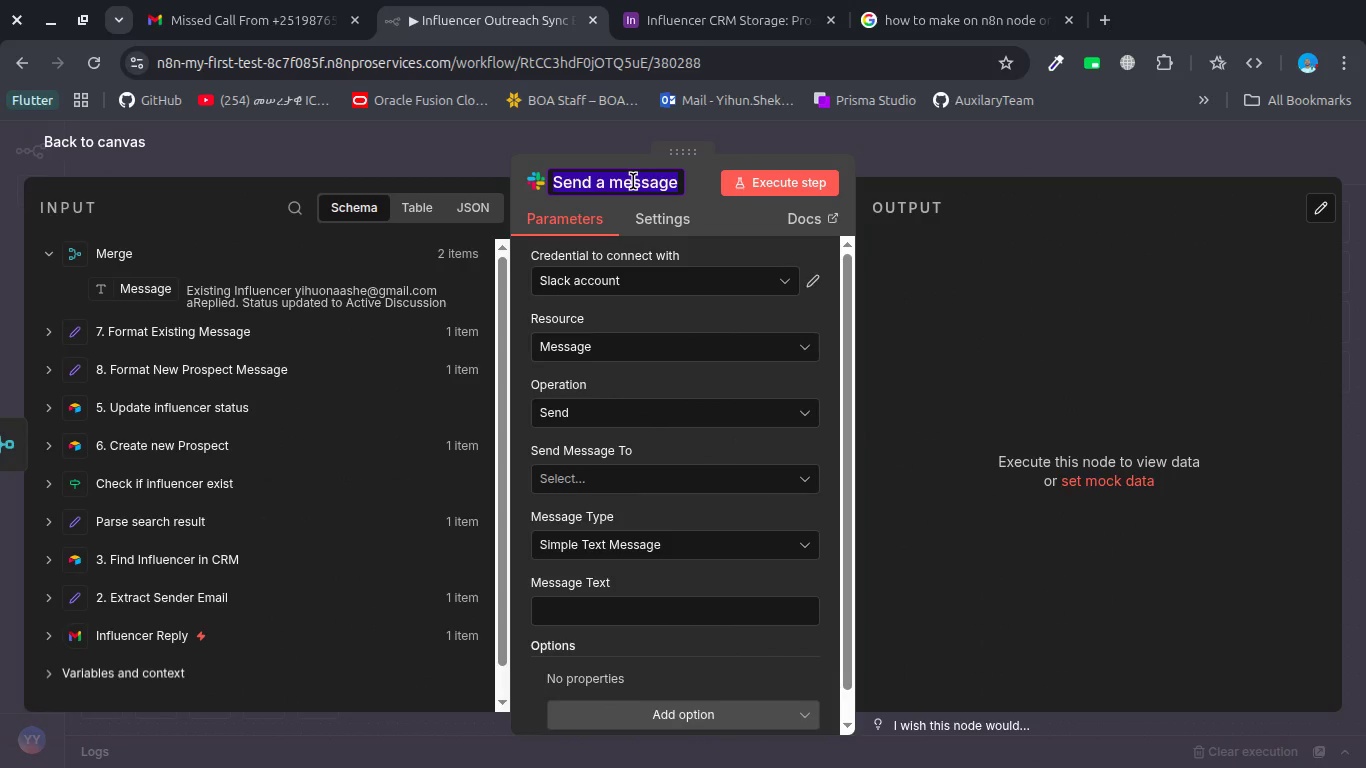 
type(!0. Senf)
 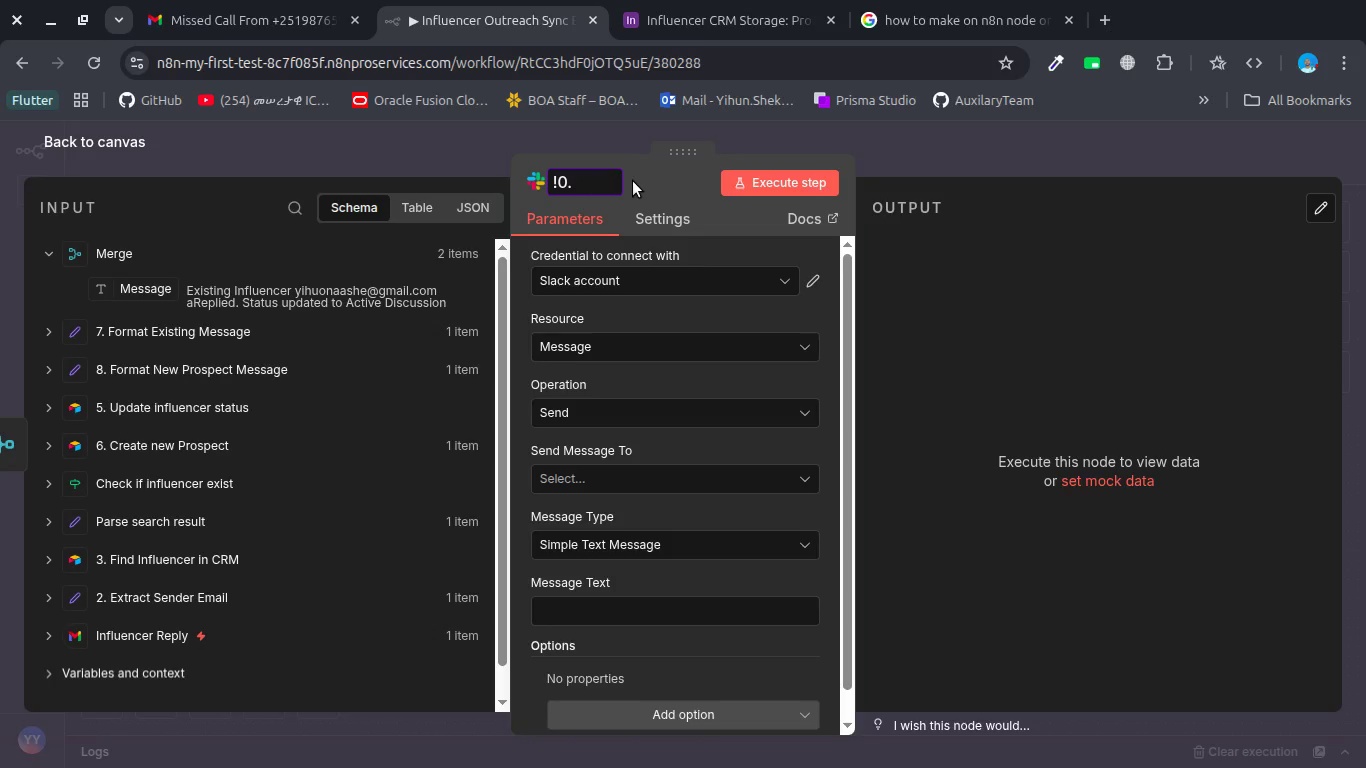 
key(Control+Backspace)
 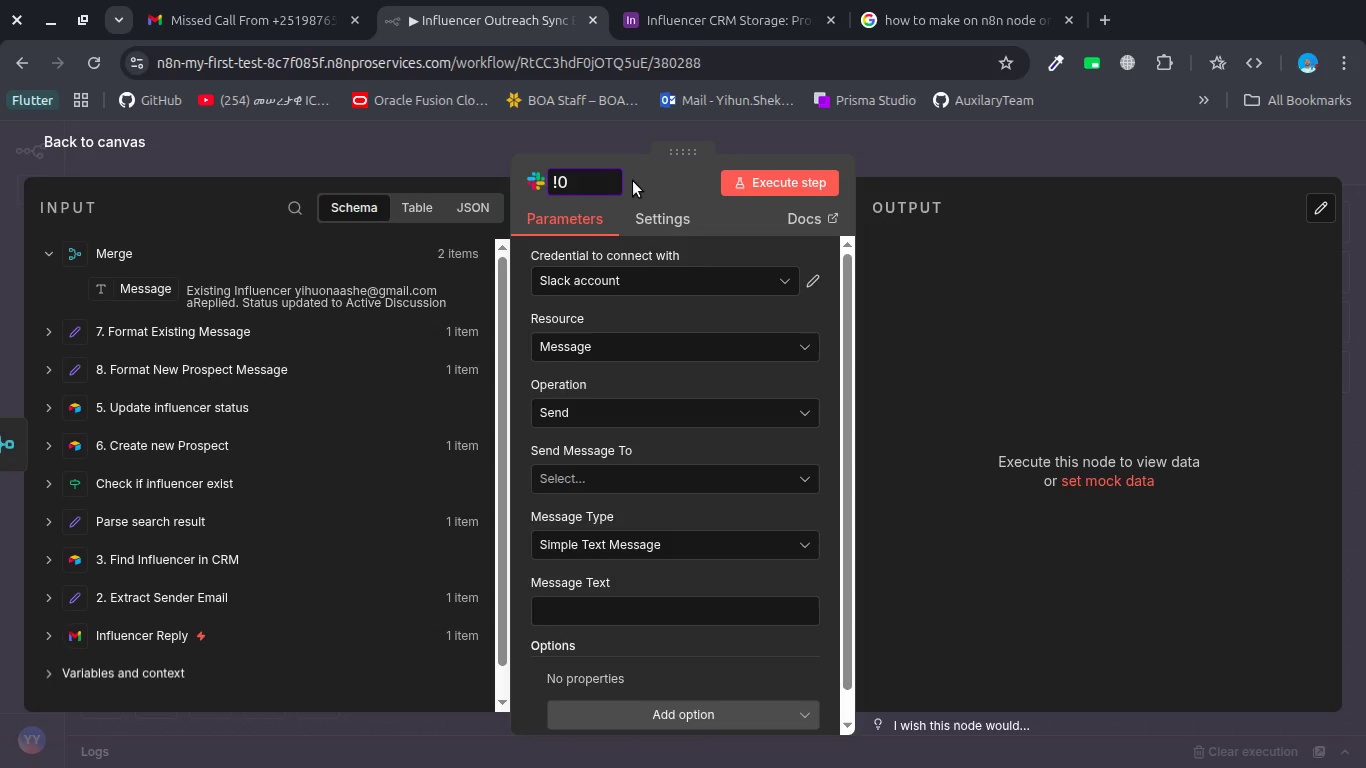 
key(Control+Backspace)
 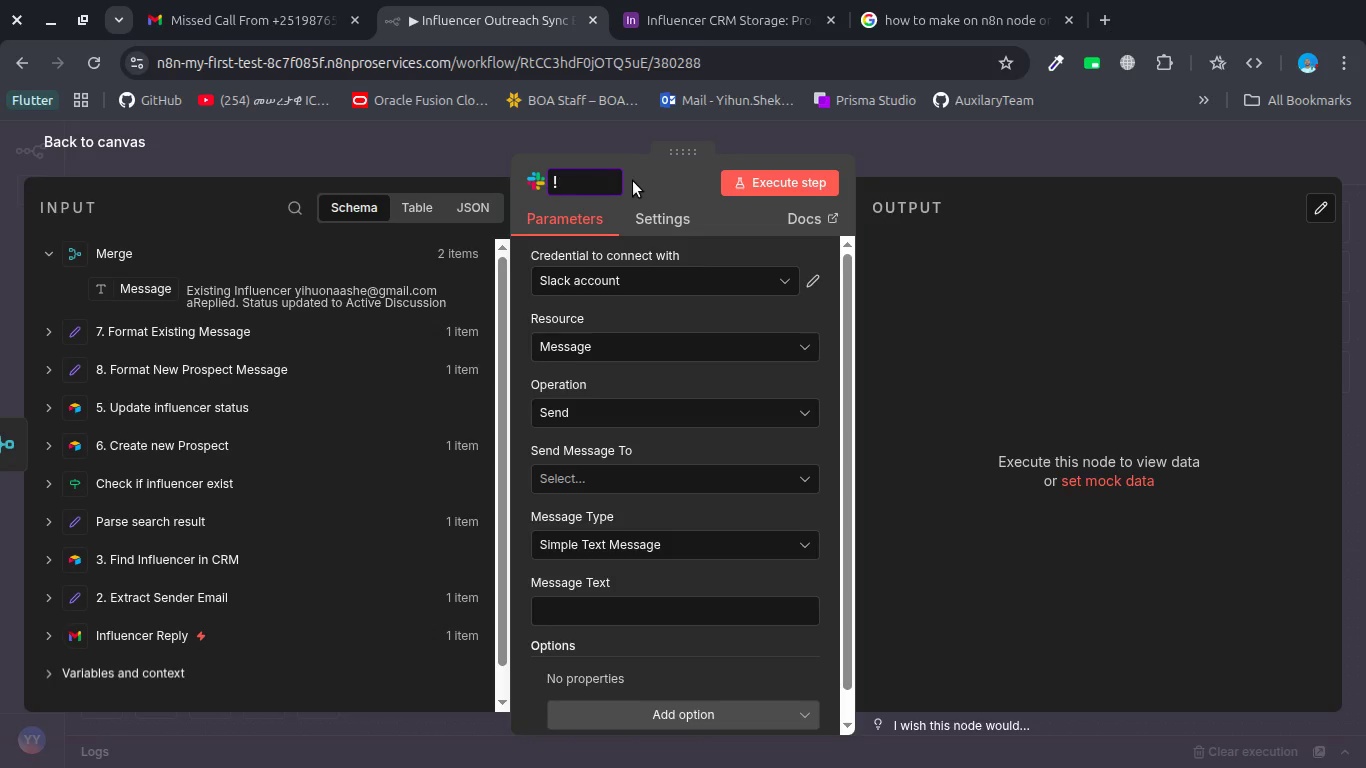 
key(Control+Backspace)
 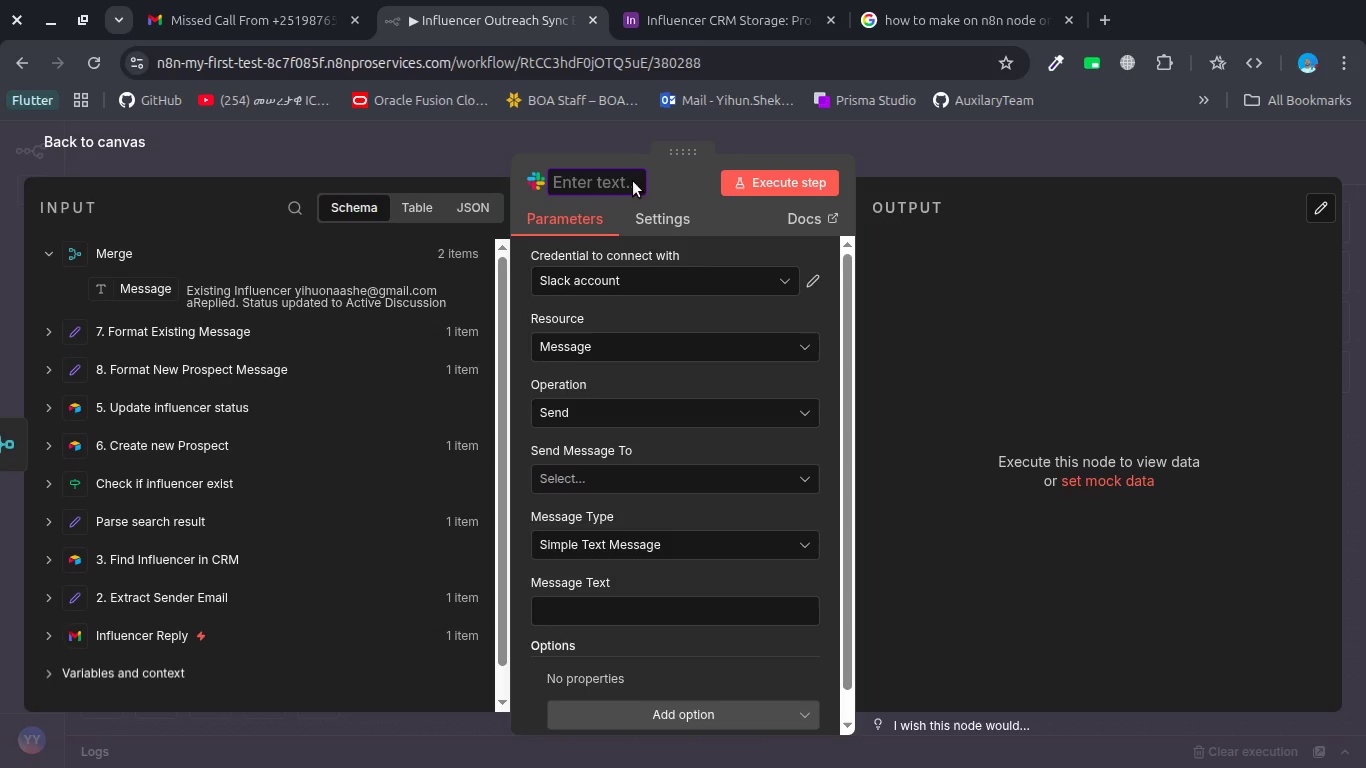 
key(Backspace)
type(10. Send Outreach Notifications)
 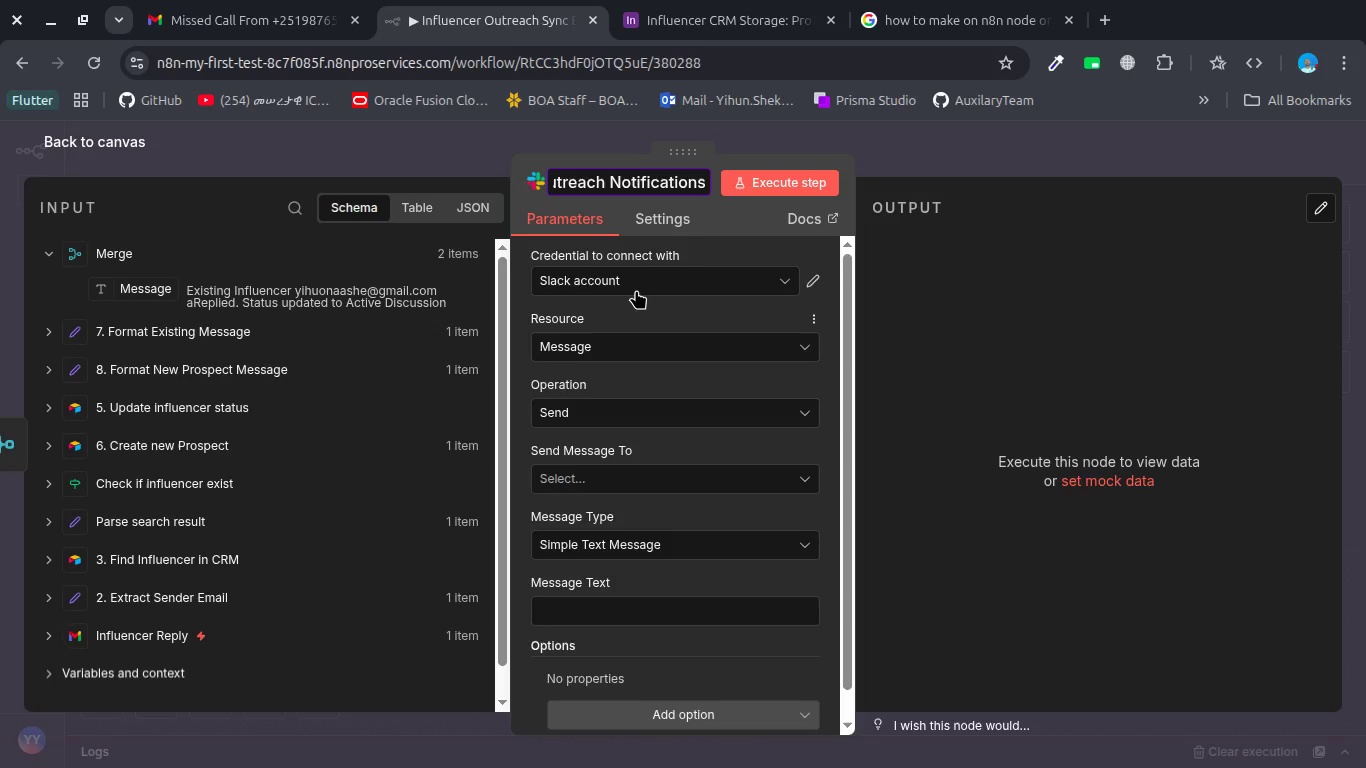 
left_click([636, 287])
 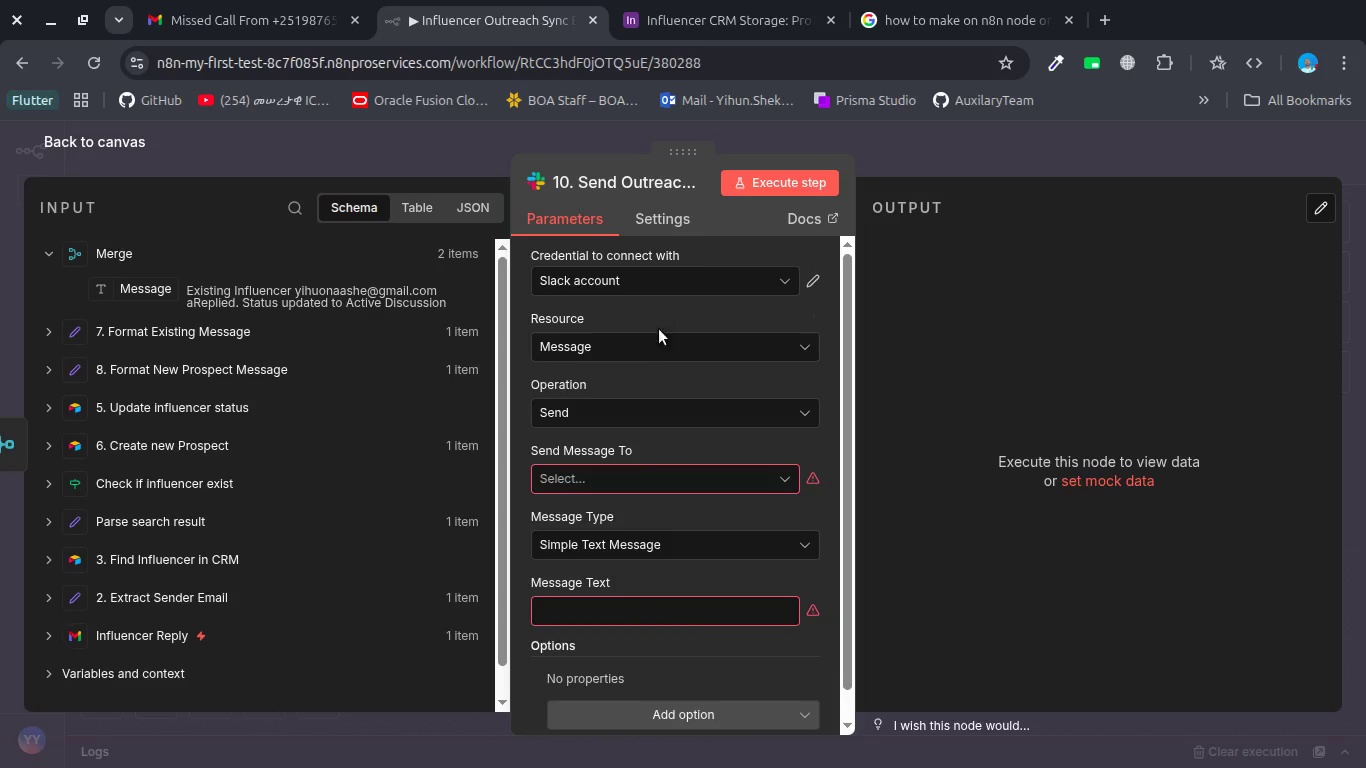 
left_click([654, 356])
 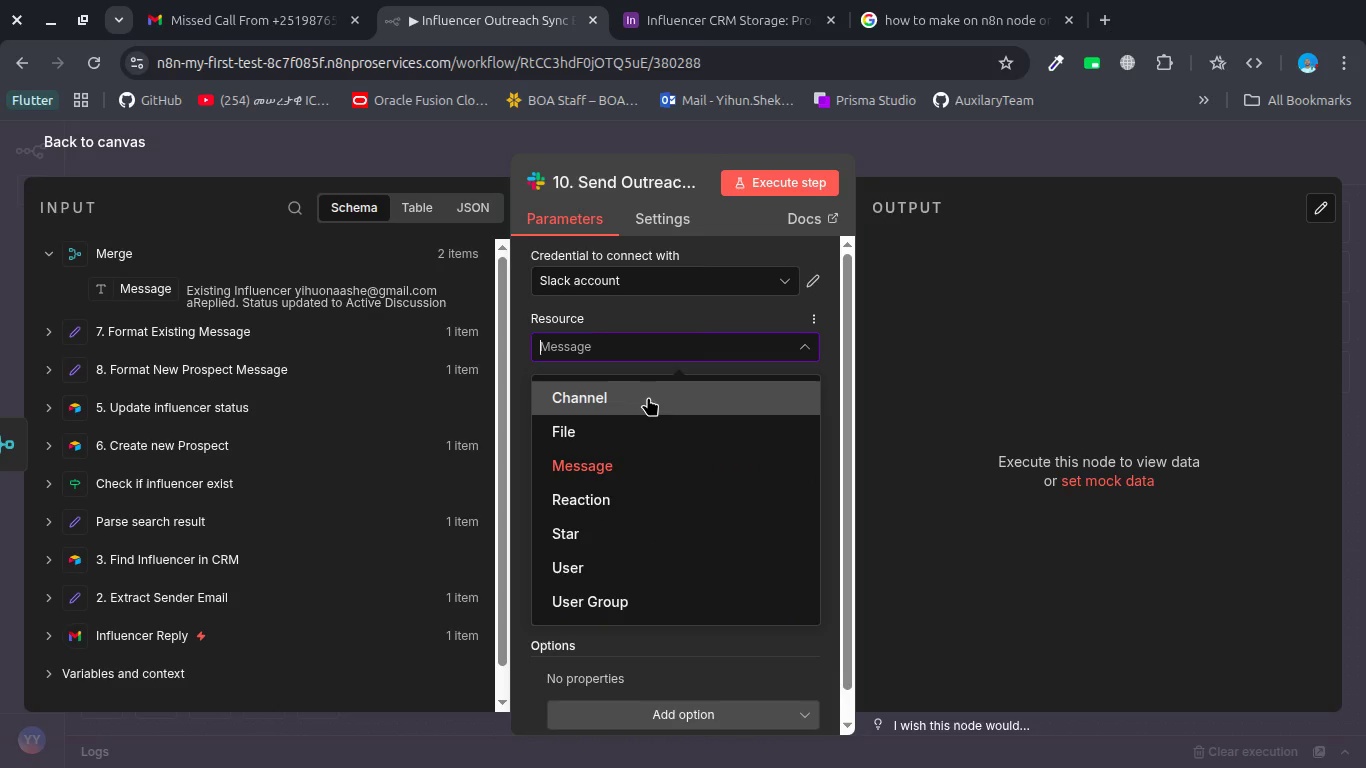 
left_click([639, 304])
 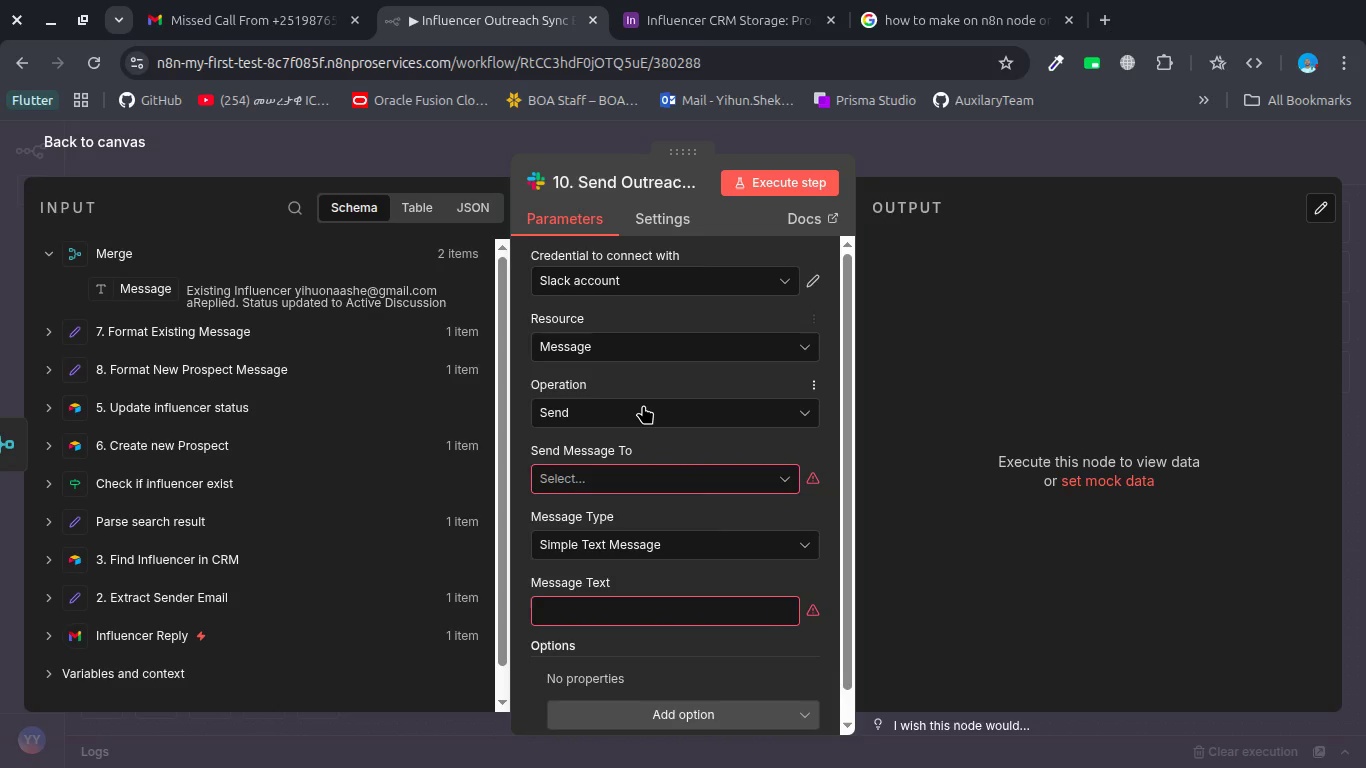 
left_click([641, 408])
 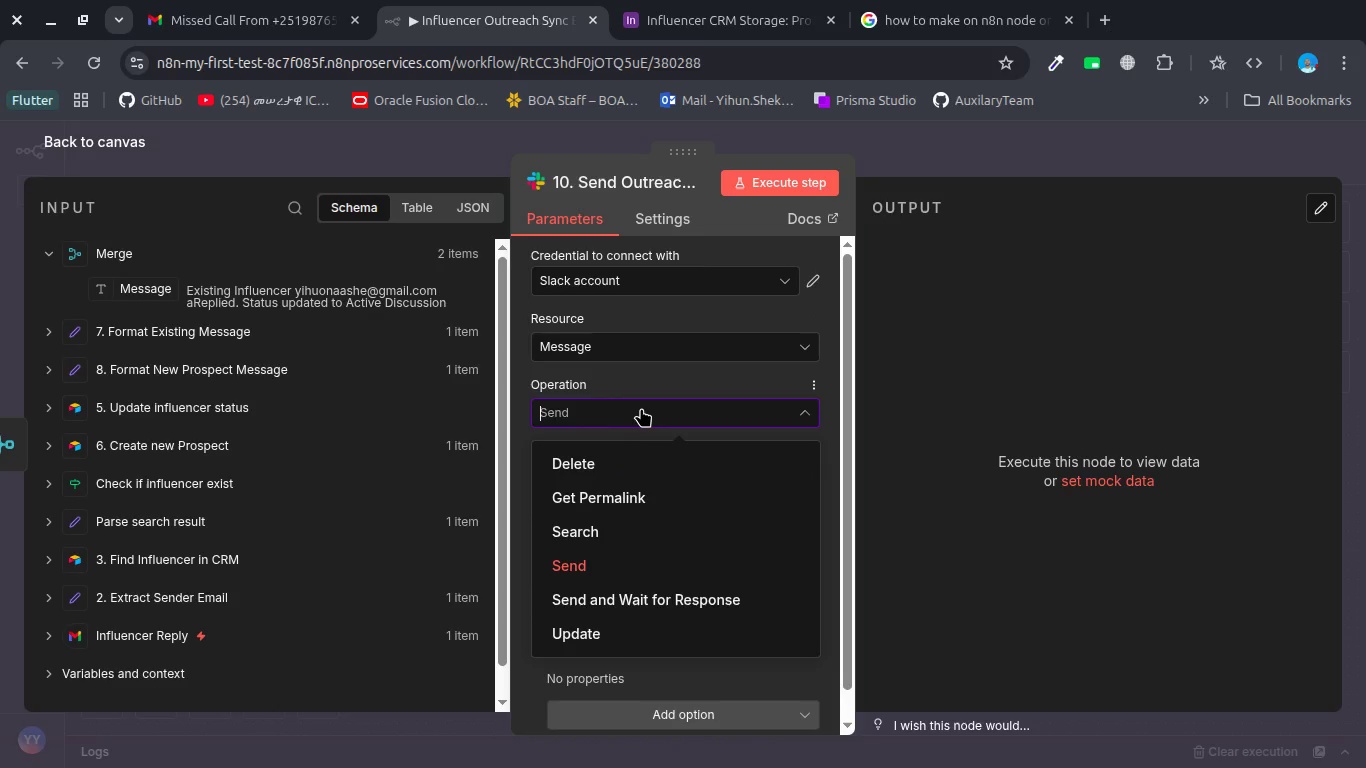 
left_click([644, 405])
 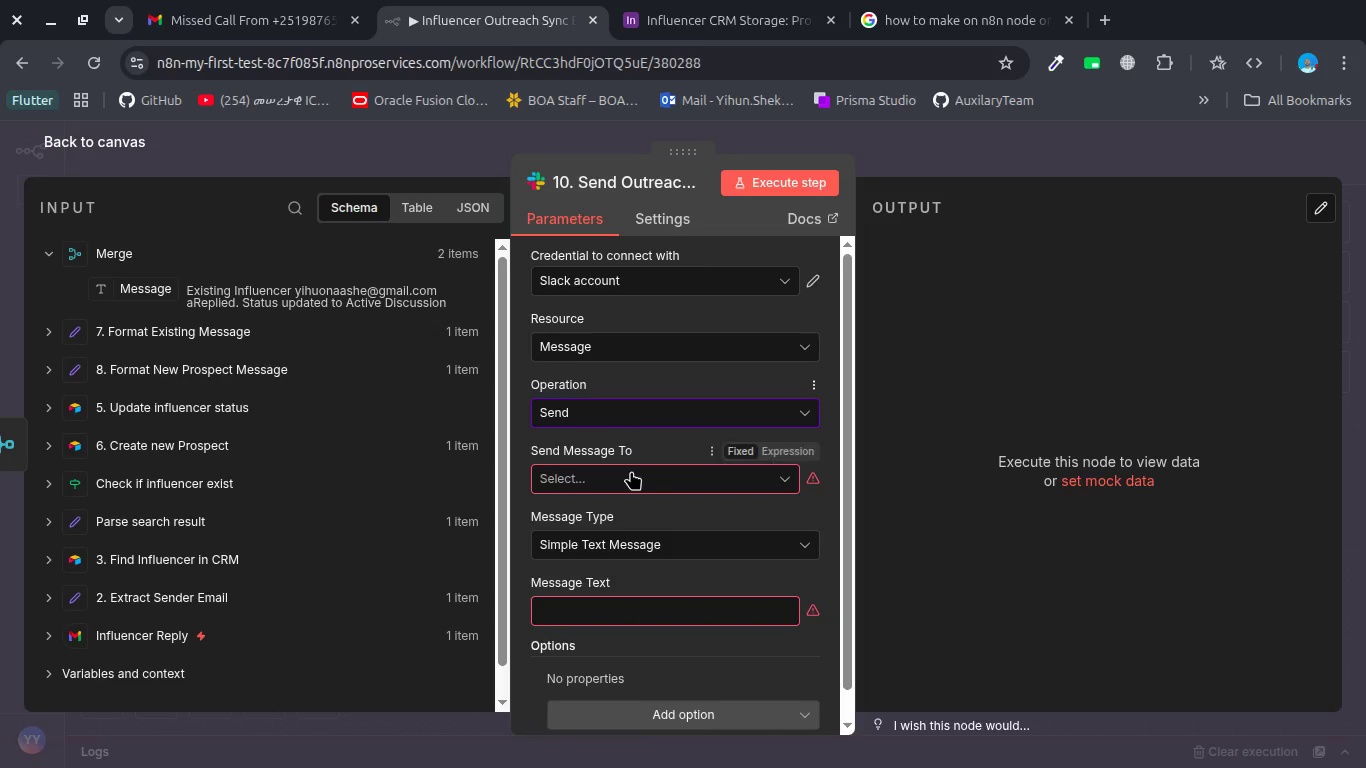 
left_click([630, 474])
 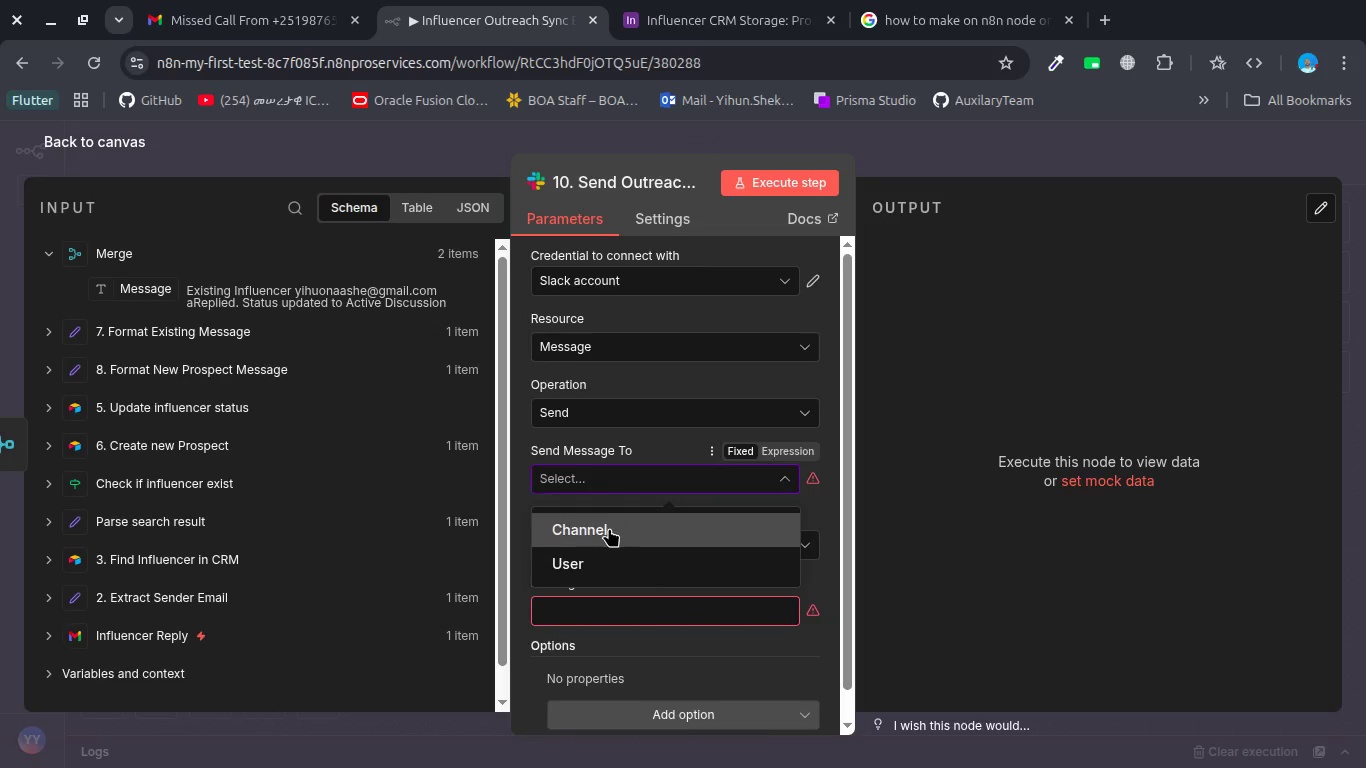 
left_click([608, 530])
 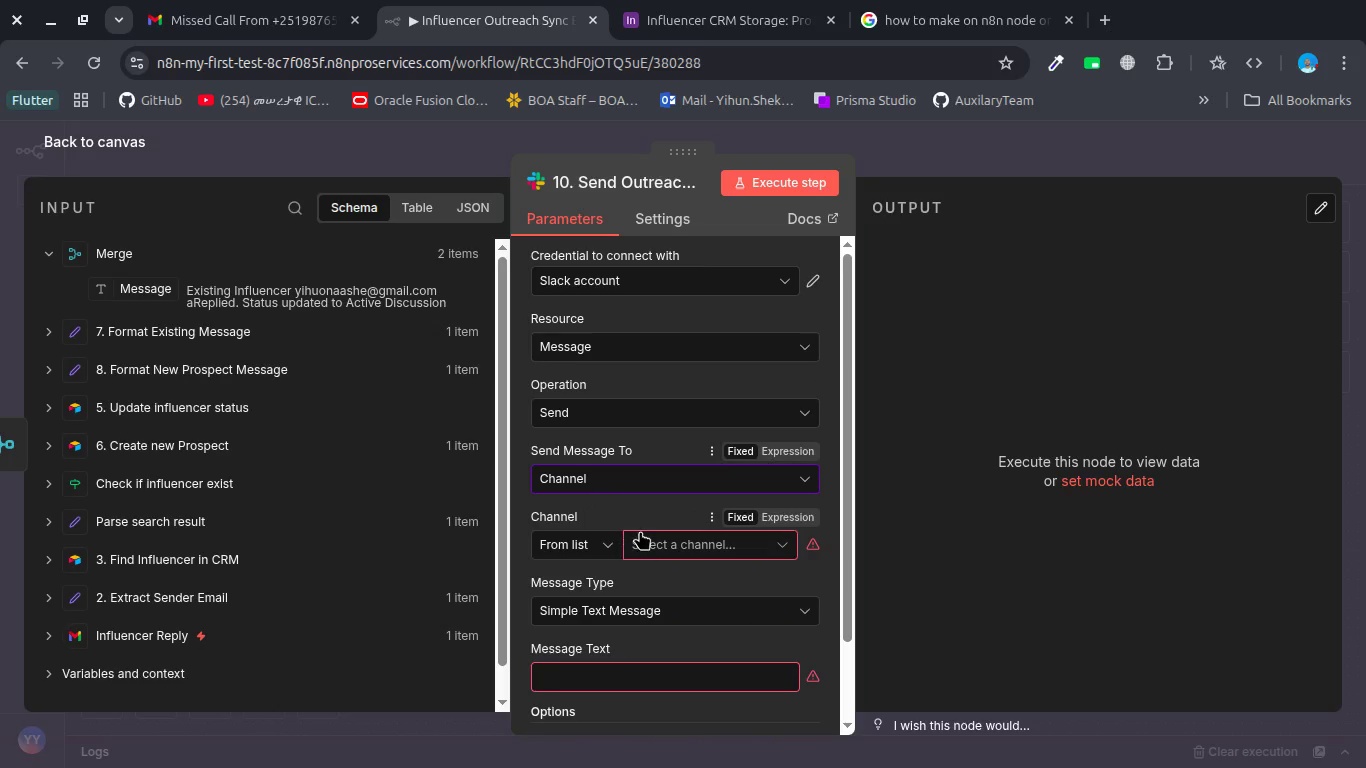 
left_click([661, 532])
 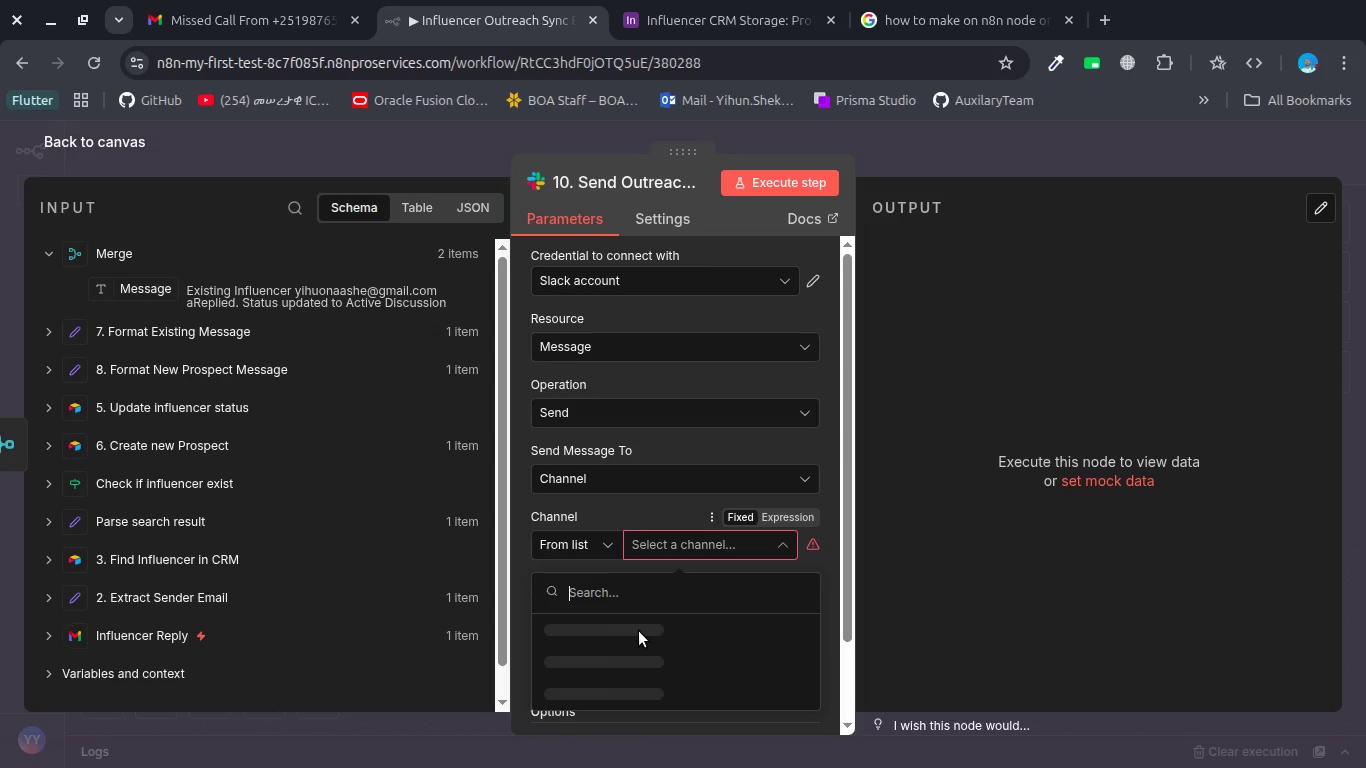 
wait(14.94)
 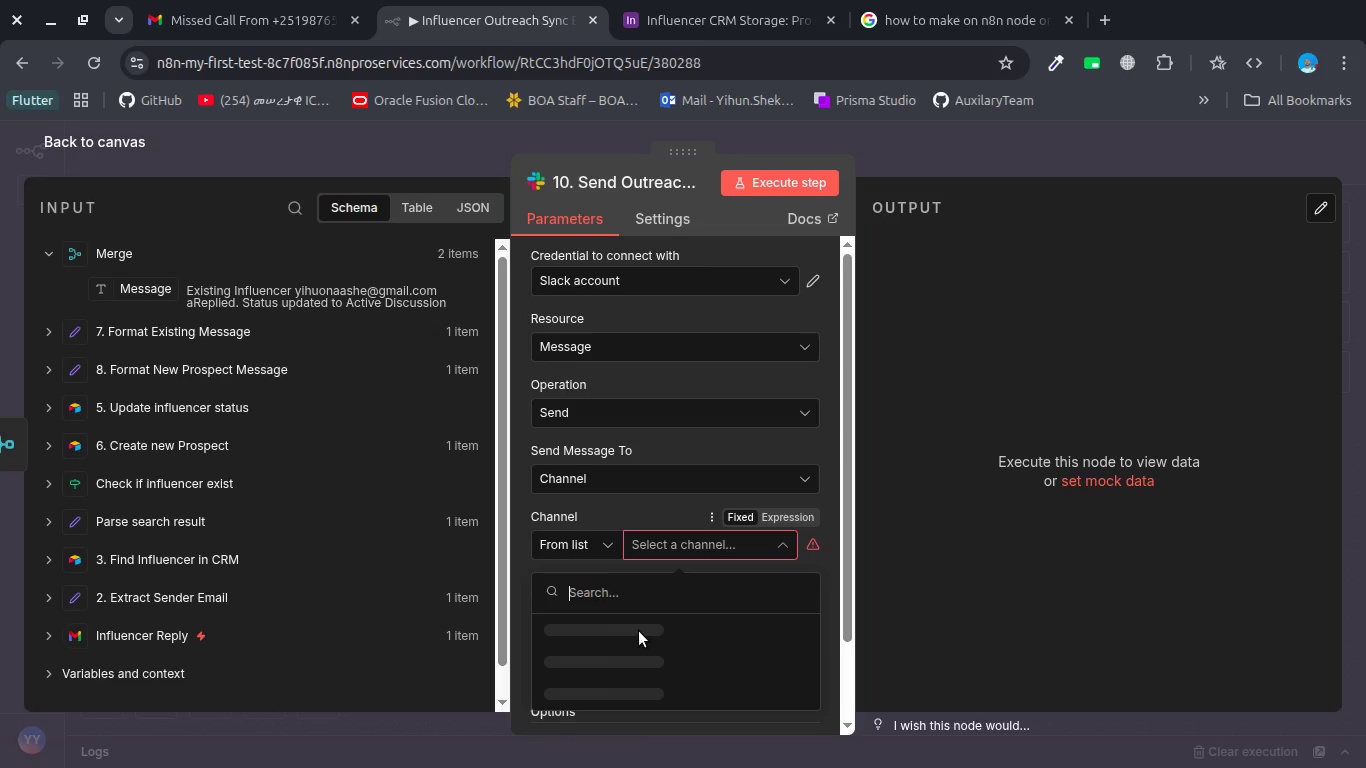 
left_click([574, 139])
 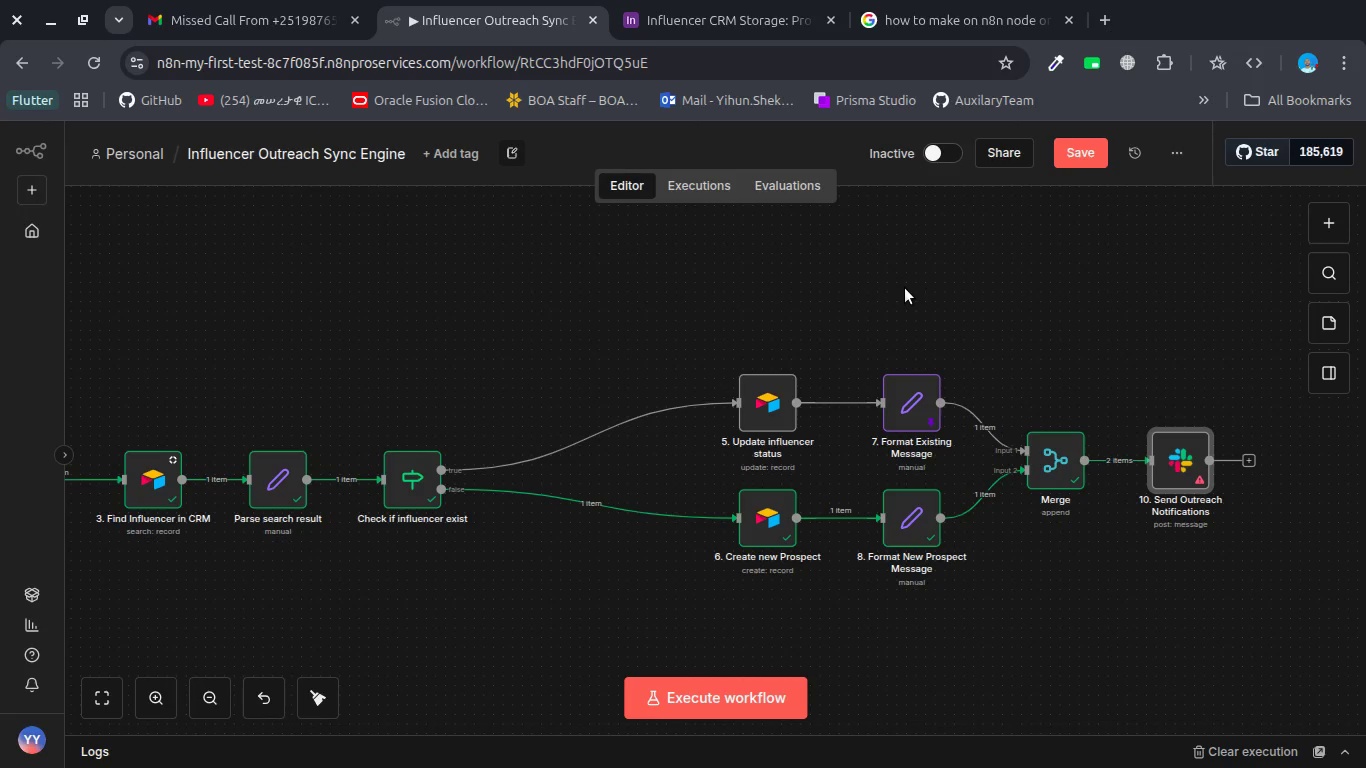 
key(Control+ControlLeft)
 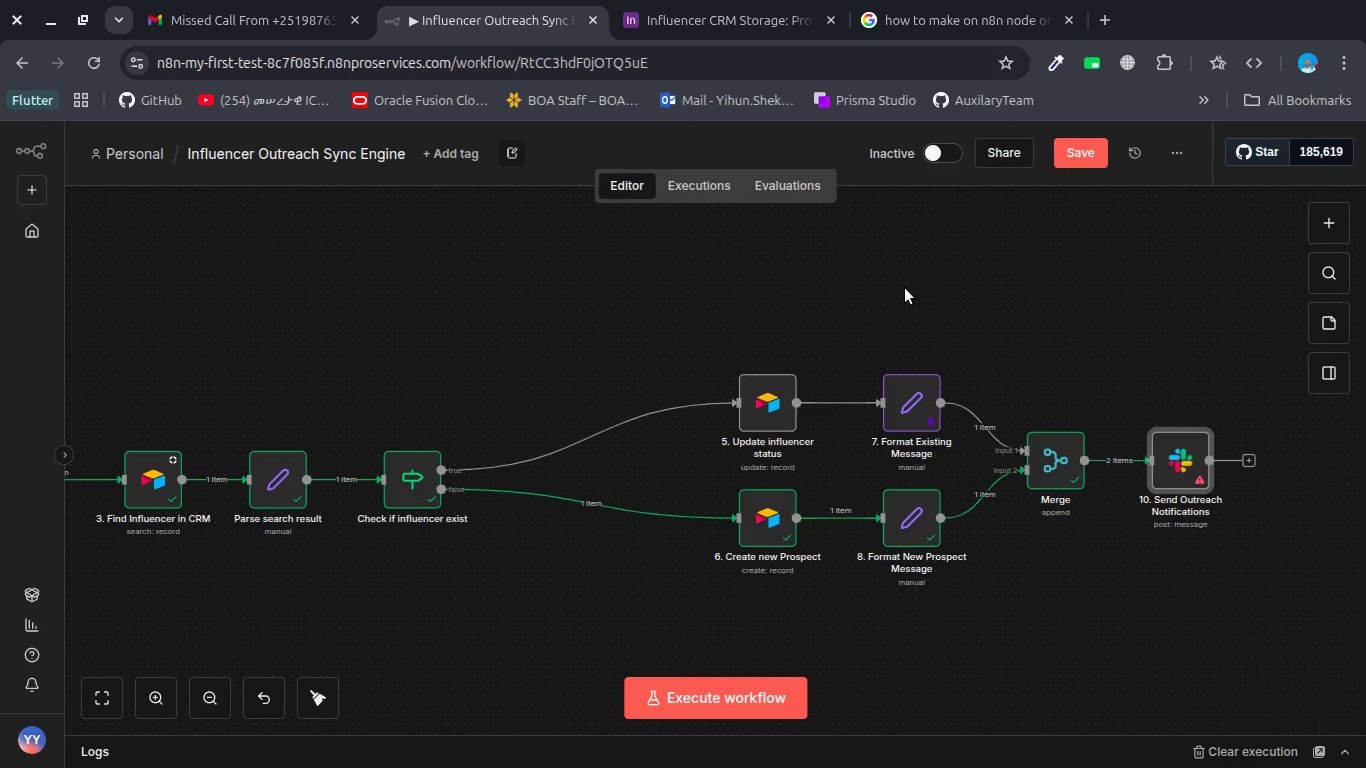 
key(Control+P)
 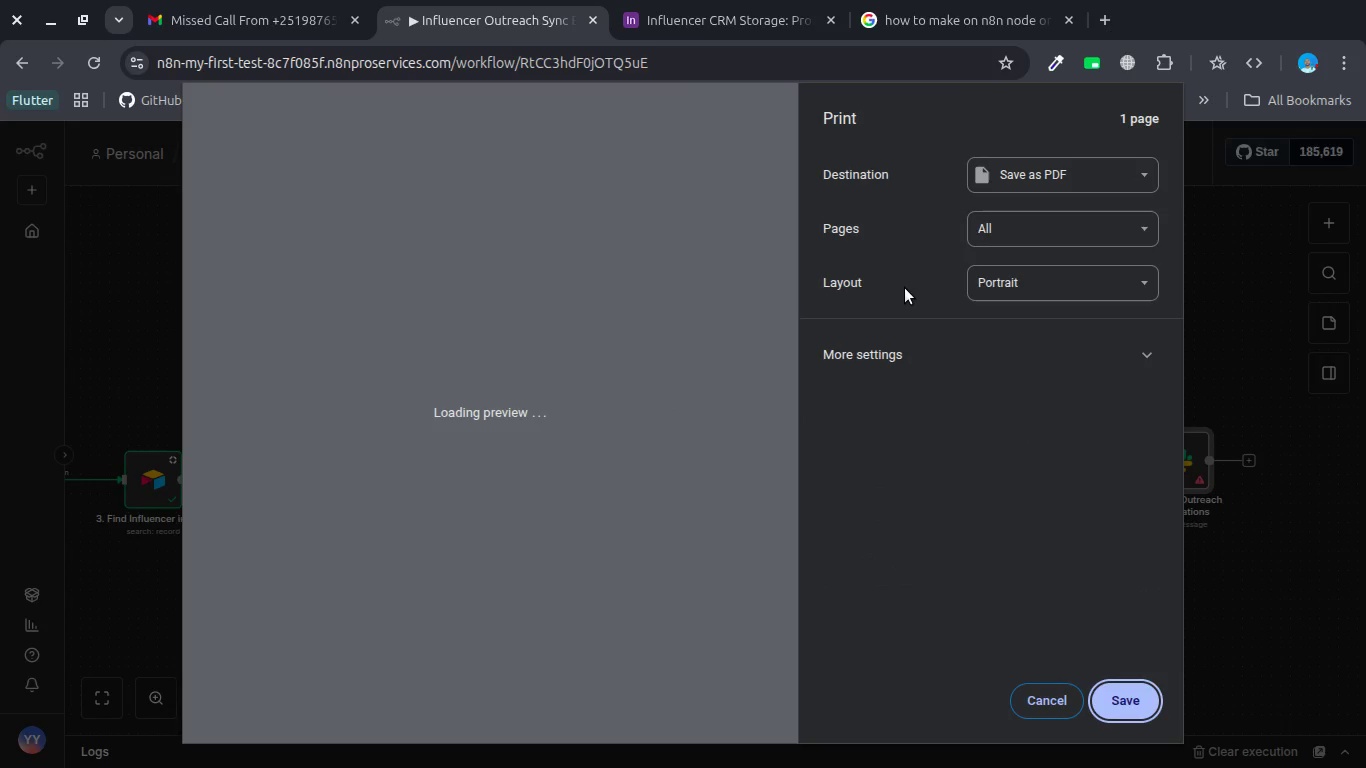 
key(Escape)
 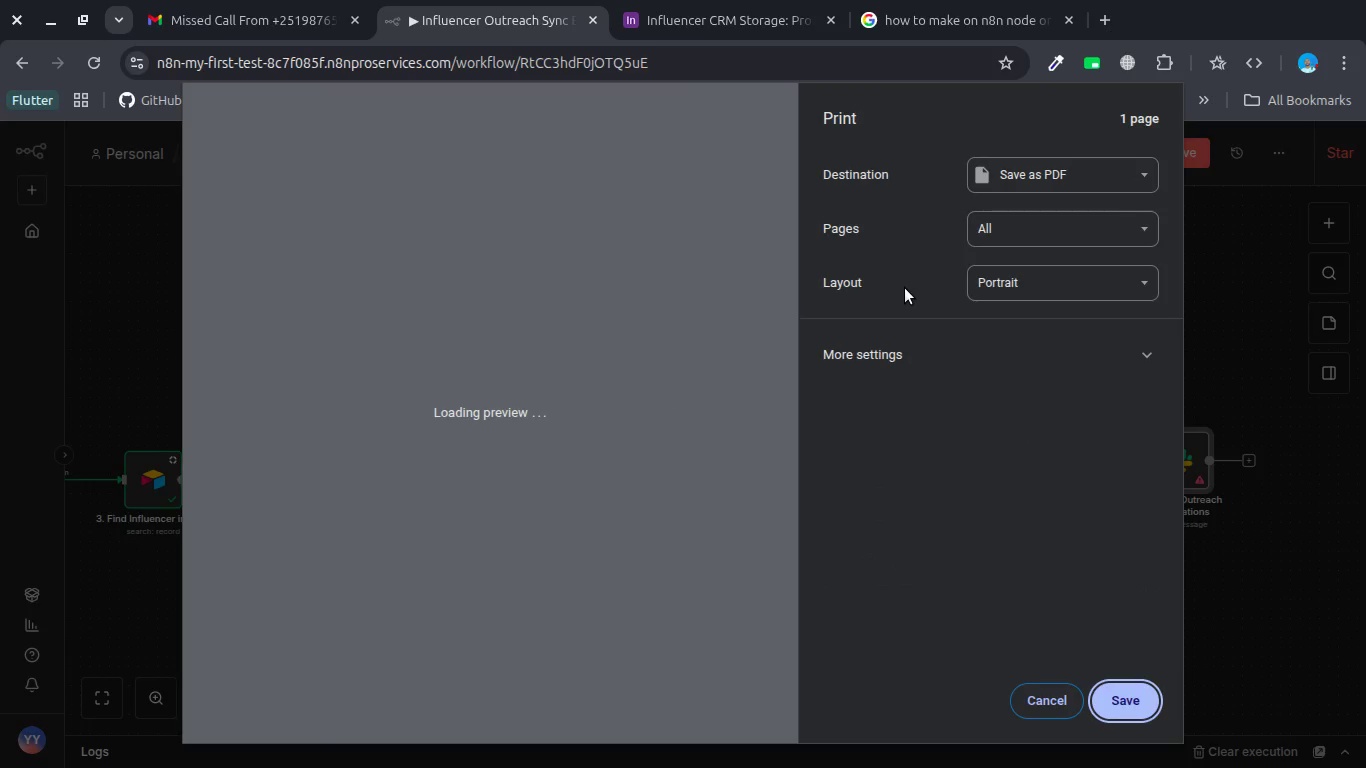 
key(Backquote)
 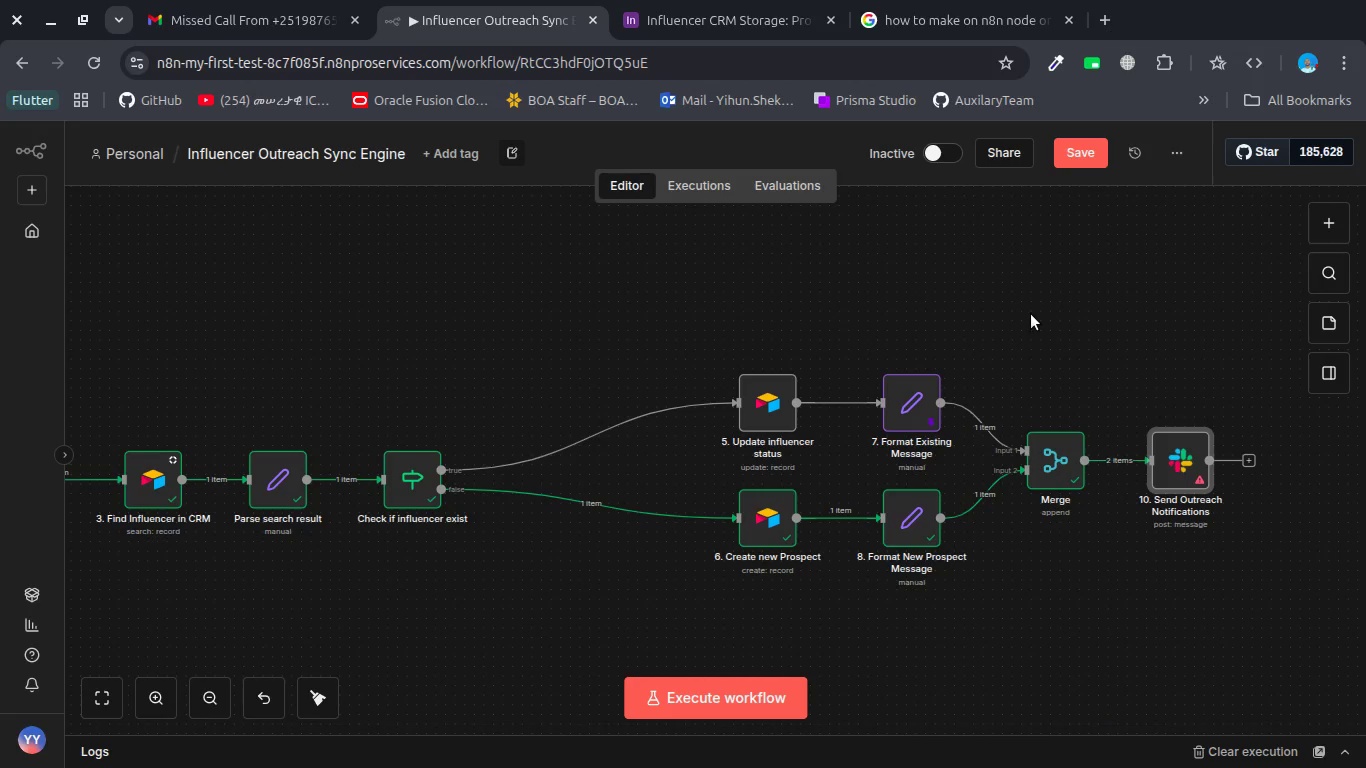 
key(Tab)
type(slac)
 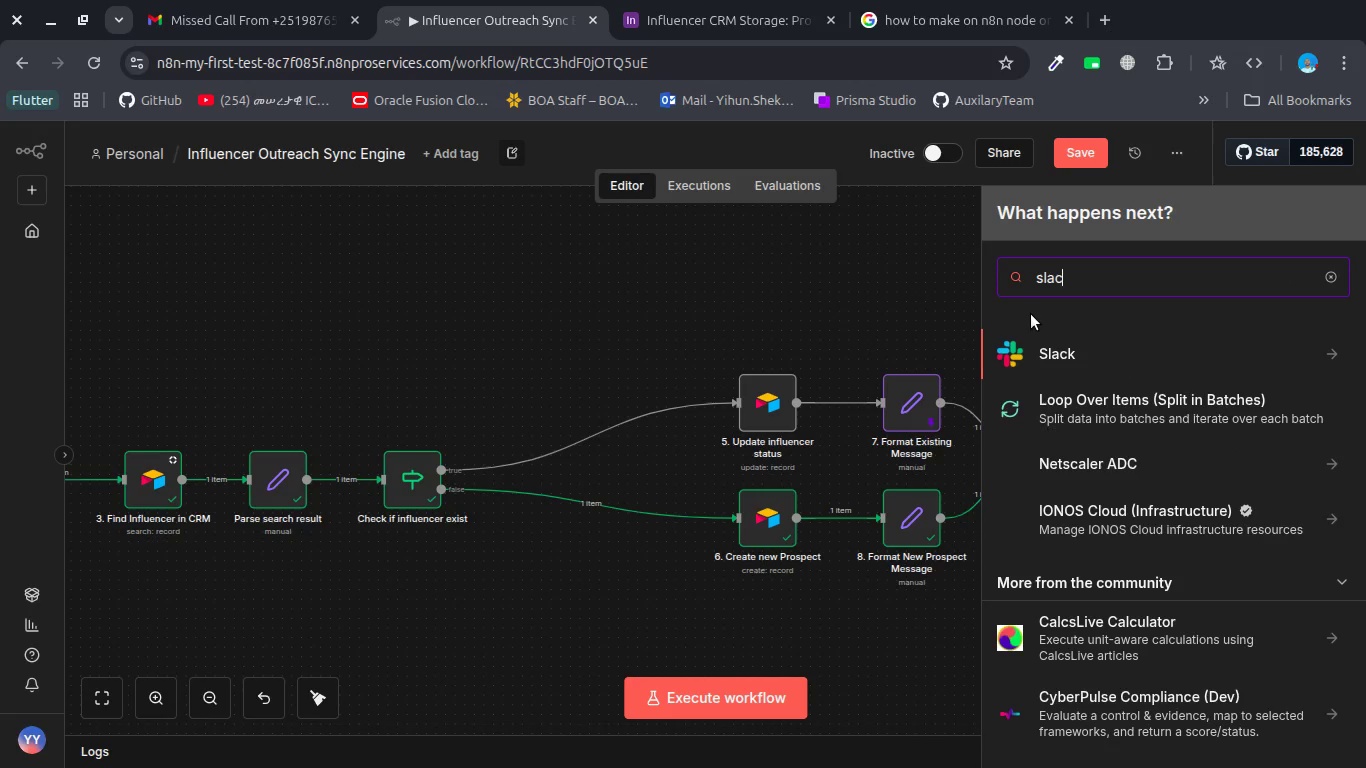 
key(Enter)
 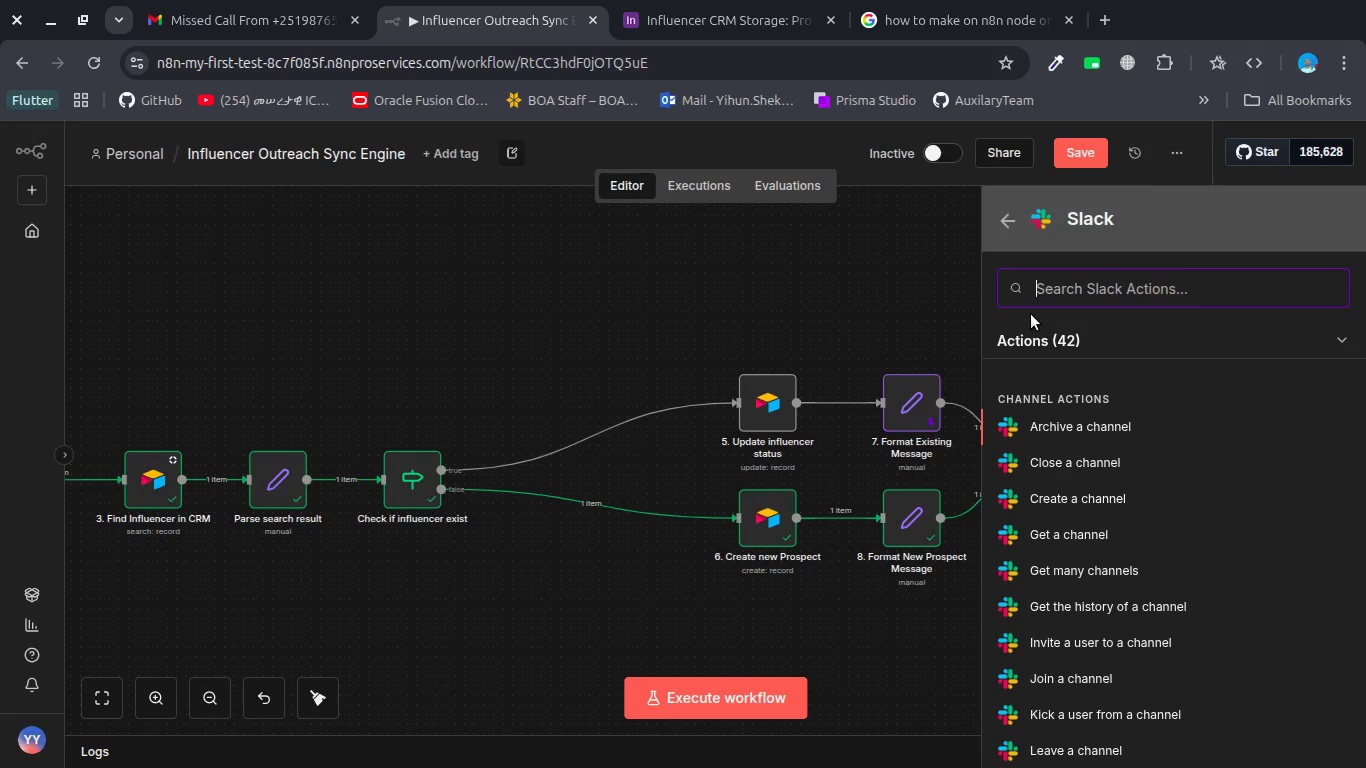 
type(ch)
 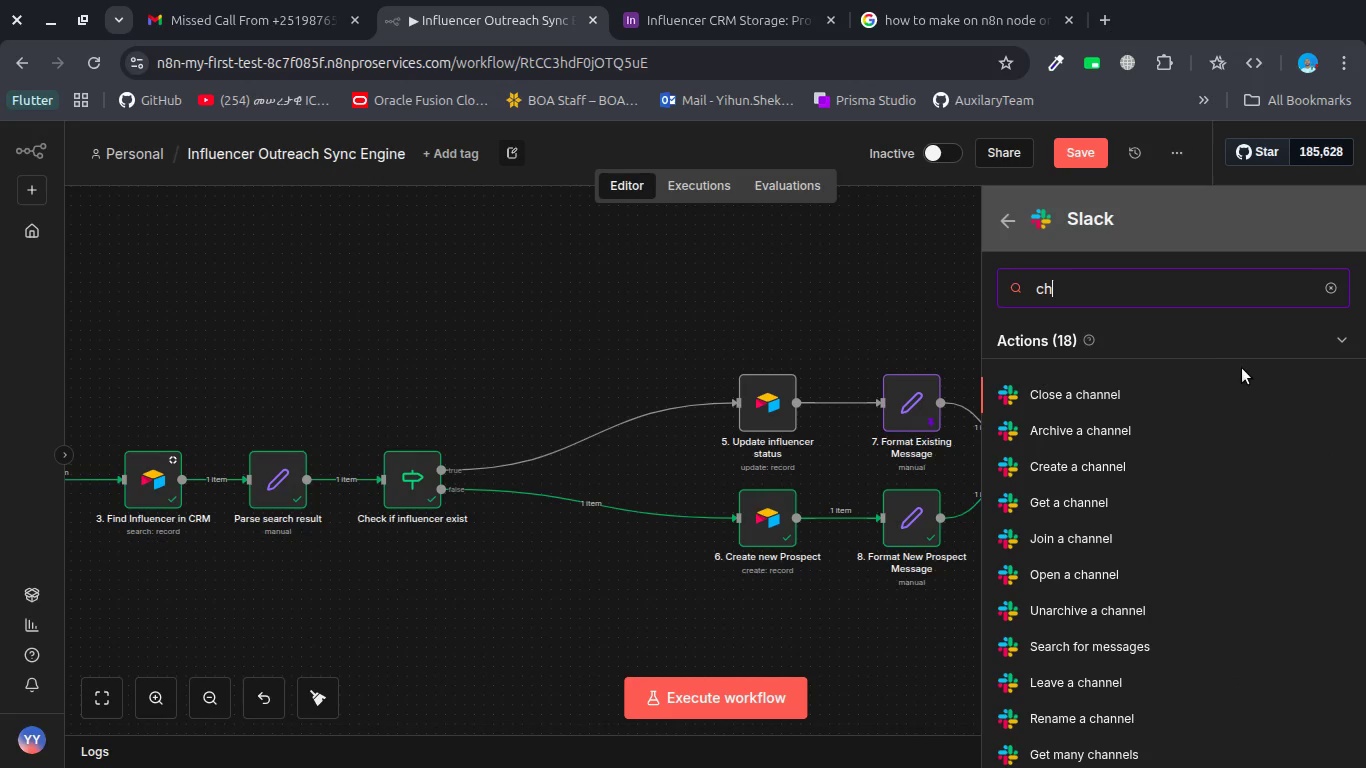 
left_click([1158, 463])
 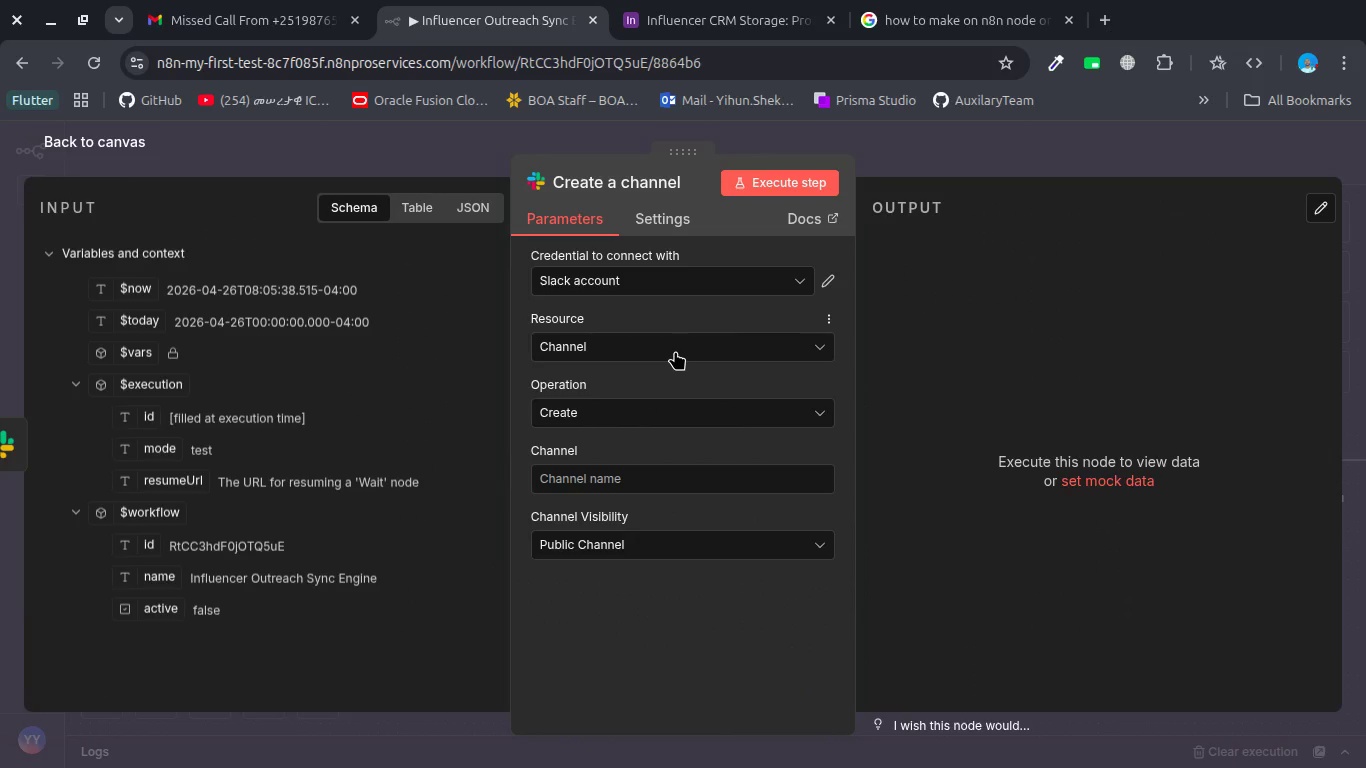 
wait(5.05)
 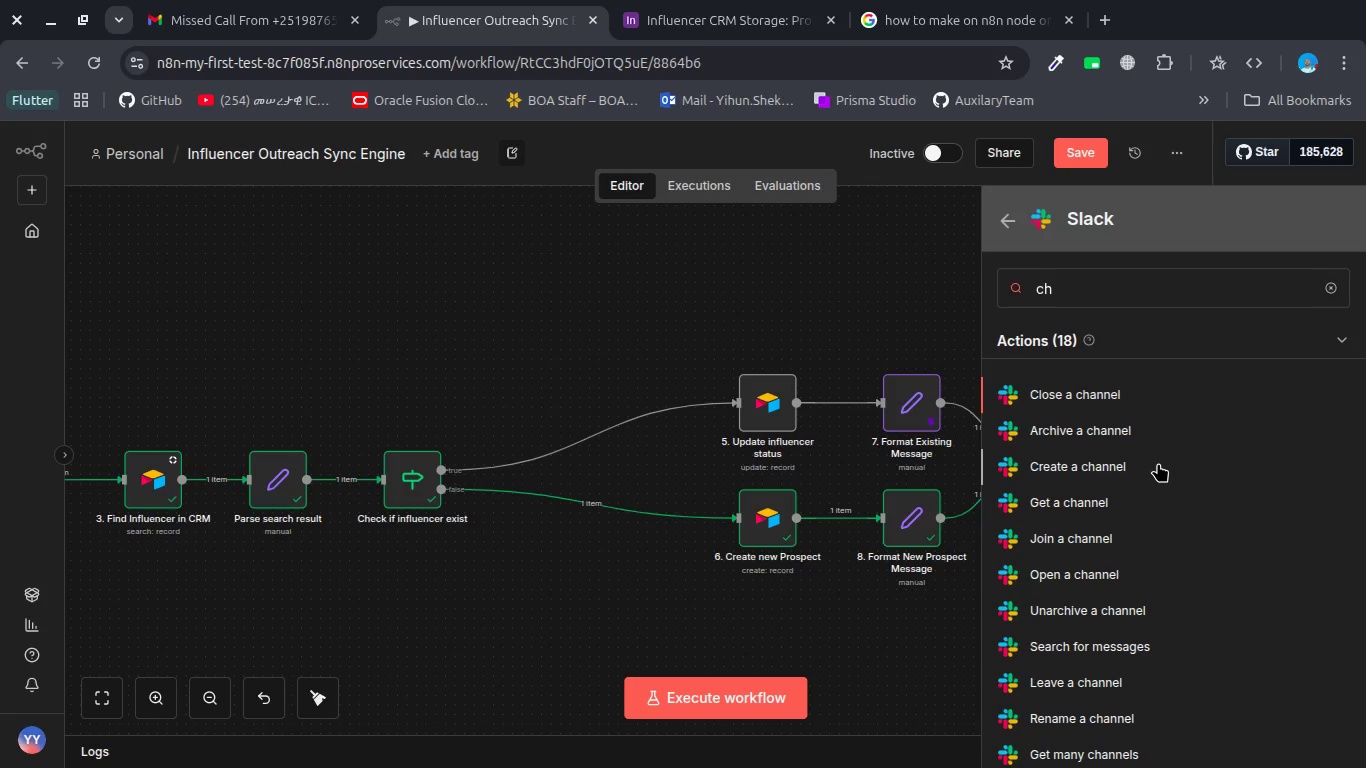 
left_click([643, 479])
 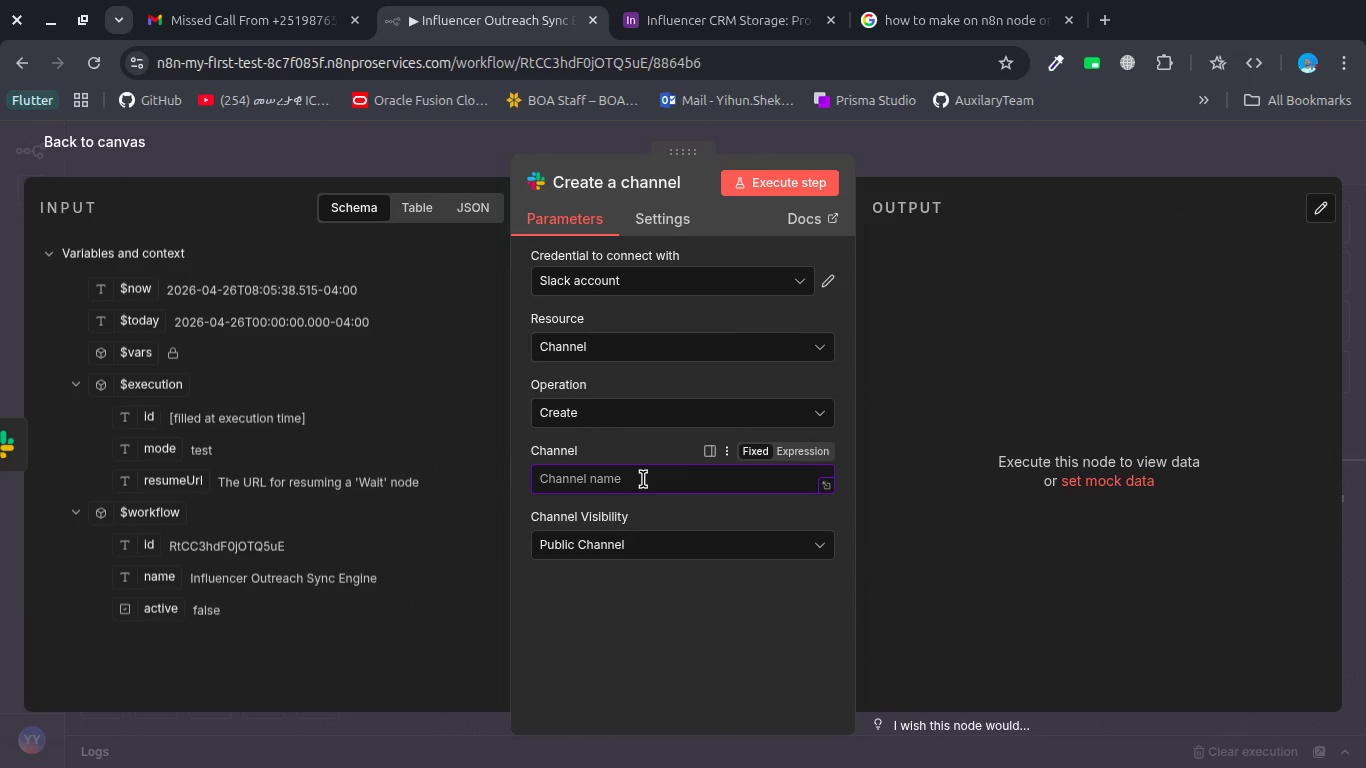 
type(outreach-ops)
 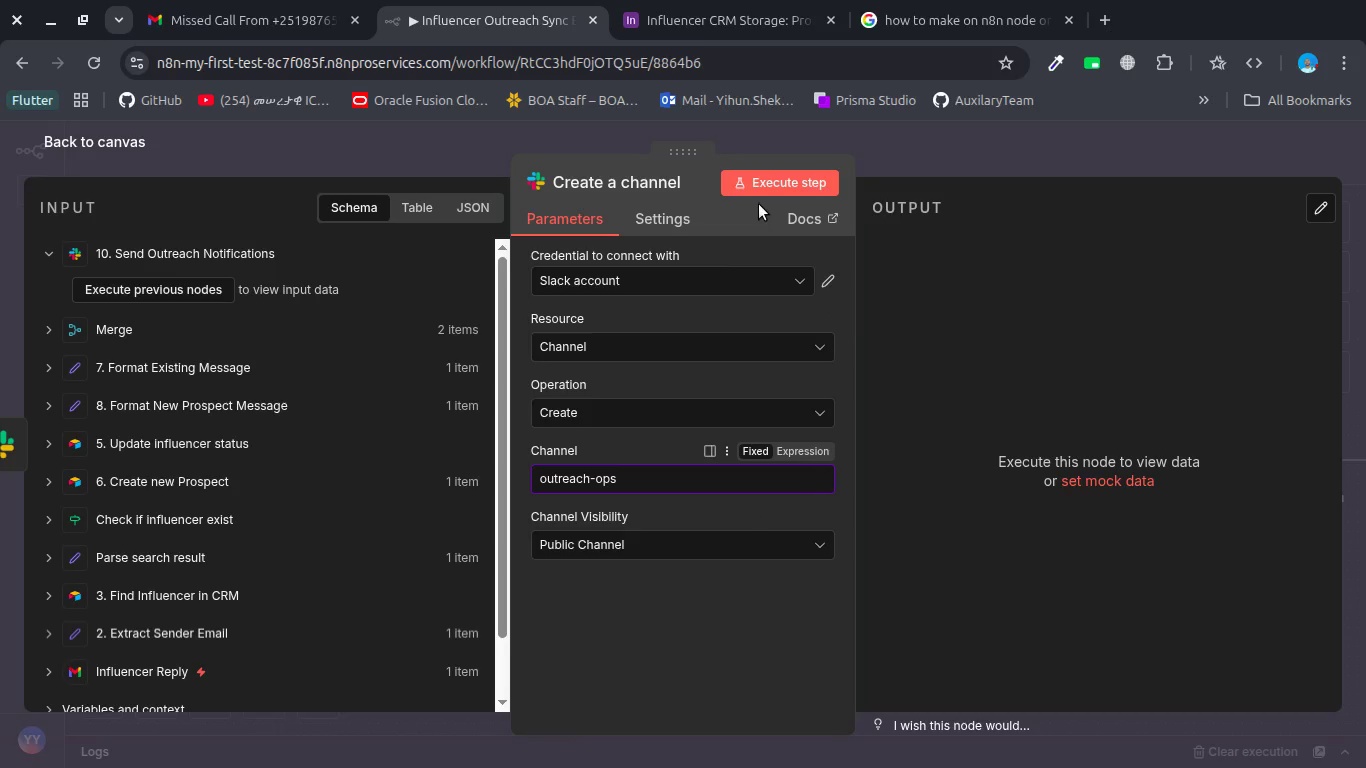 
left_click([765, 189])
 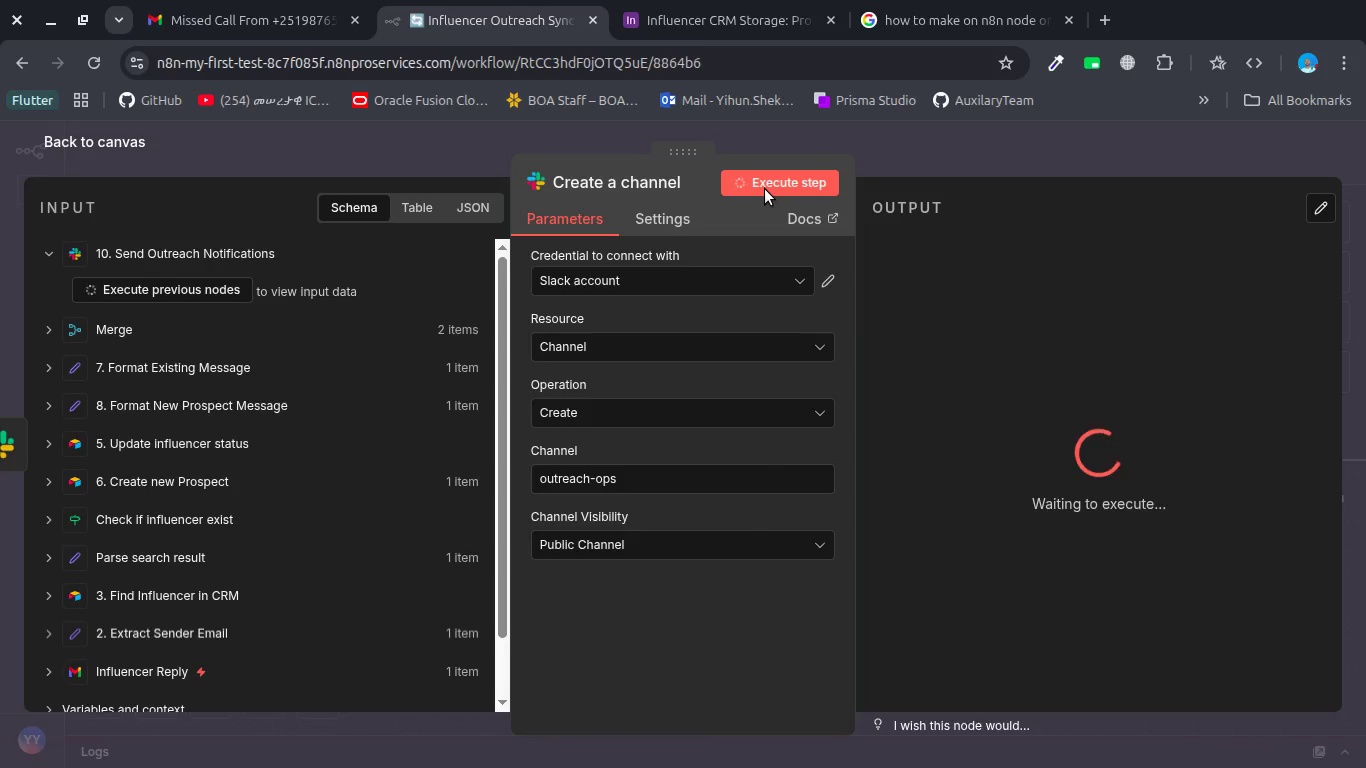 
wait(8.27)
 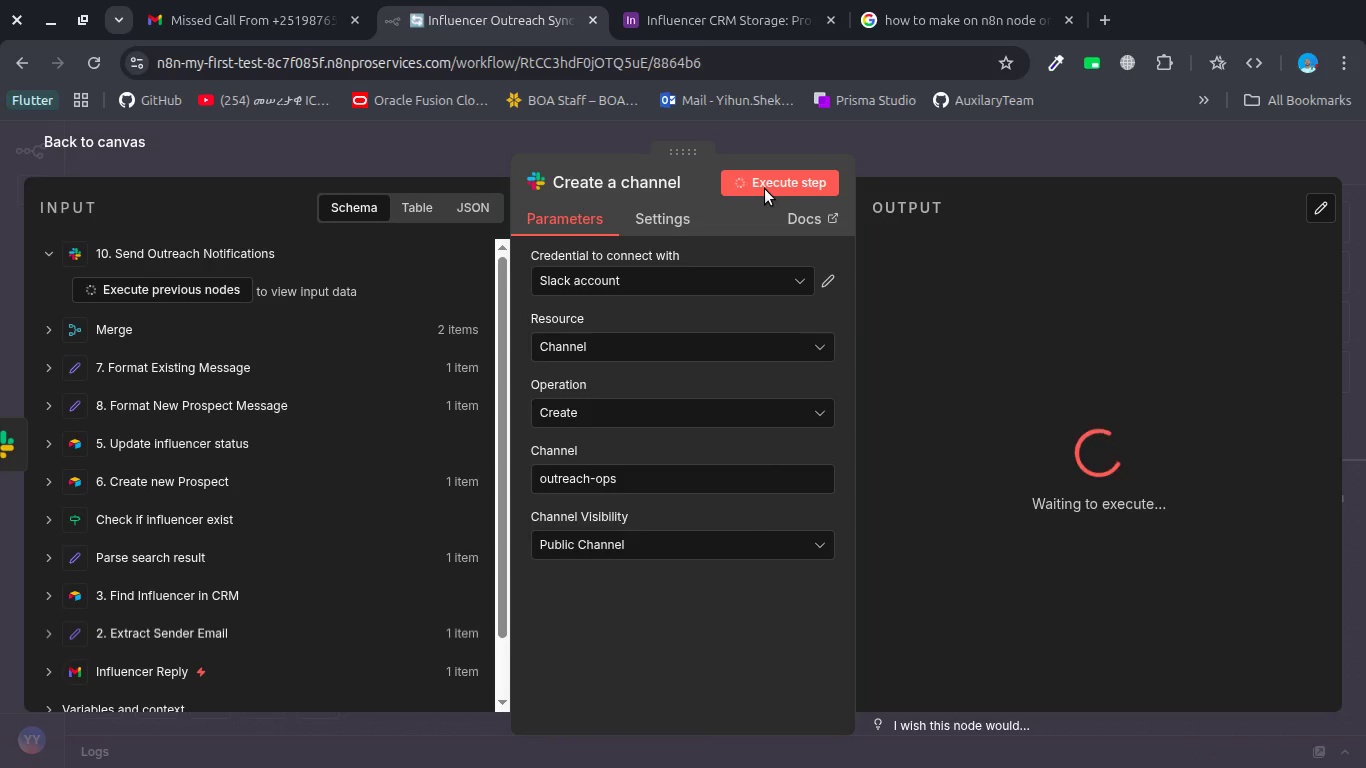 
mouse_move([695, 506])
 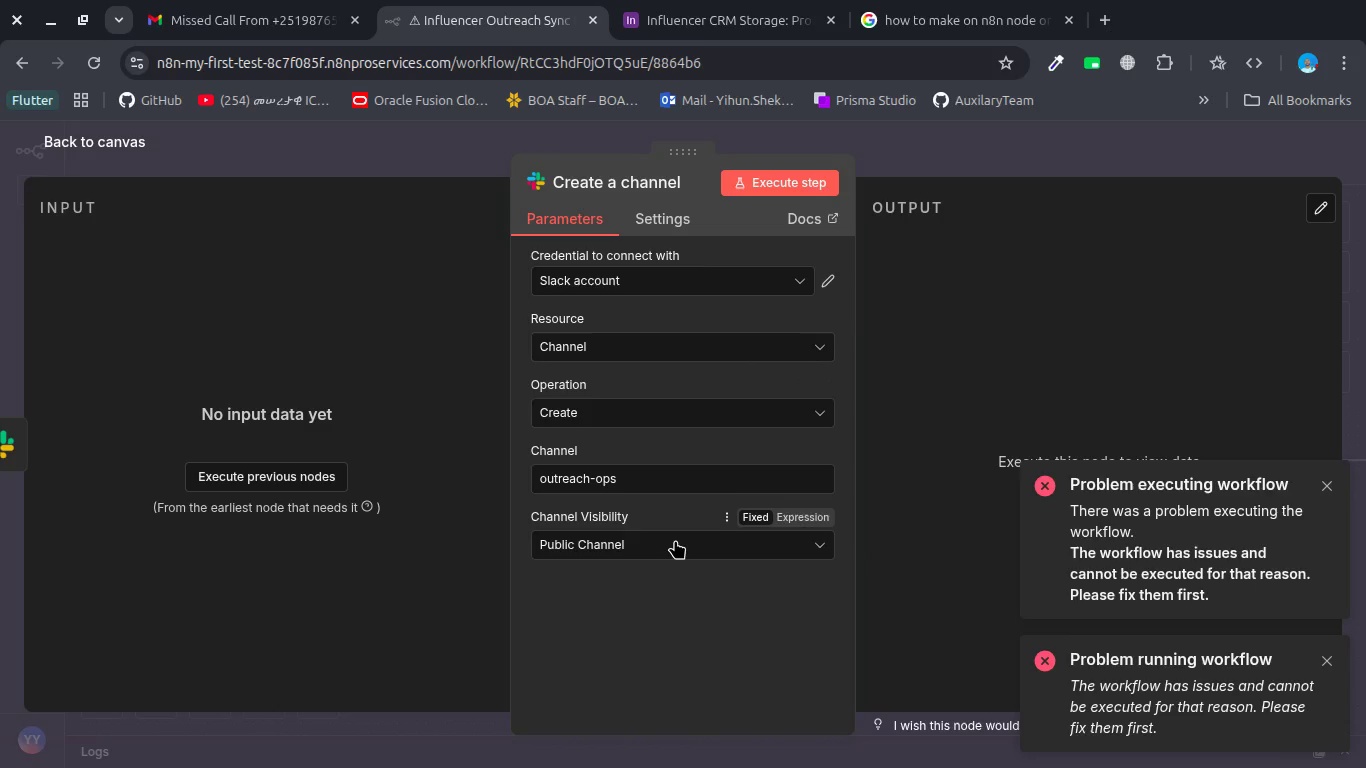 
left_click([673, 541])
 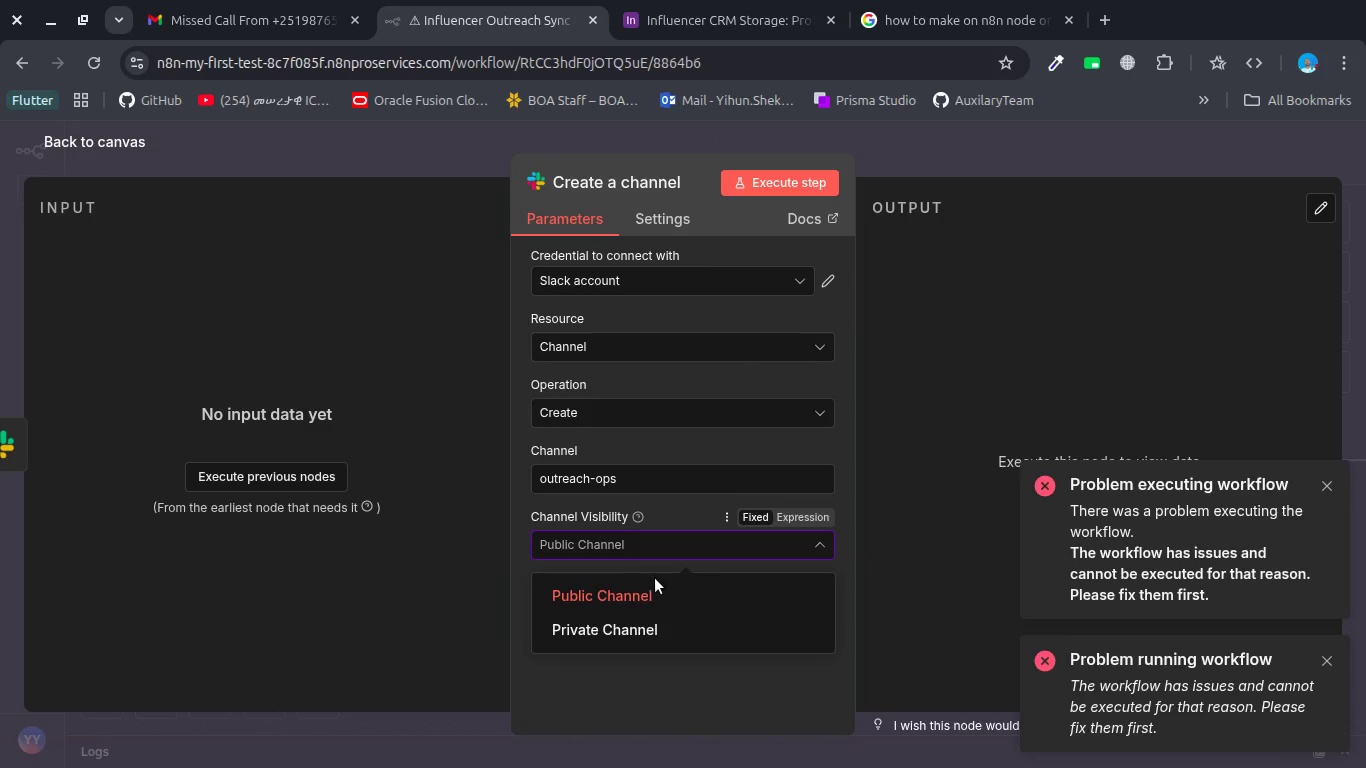 
left_click([648, 593])
 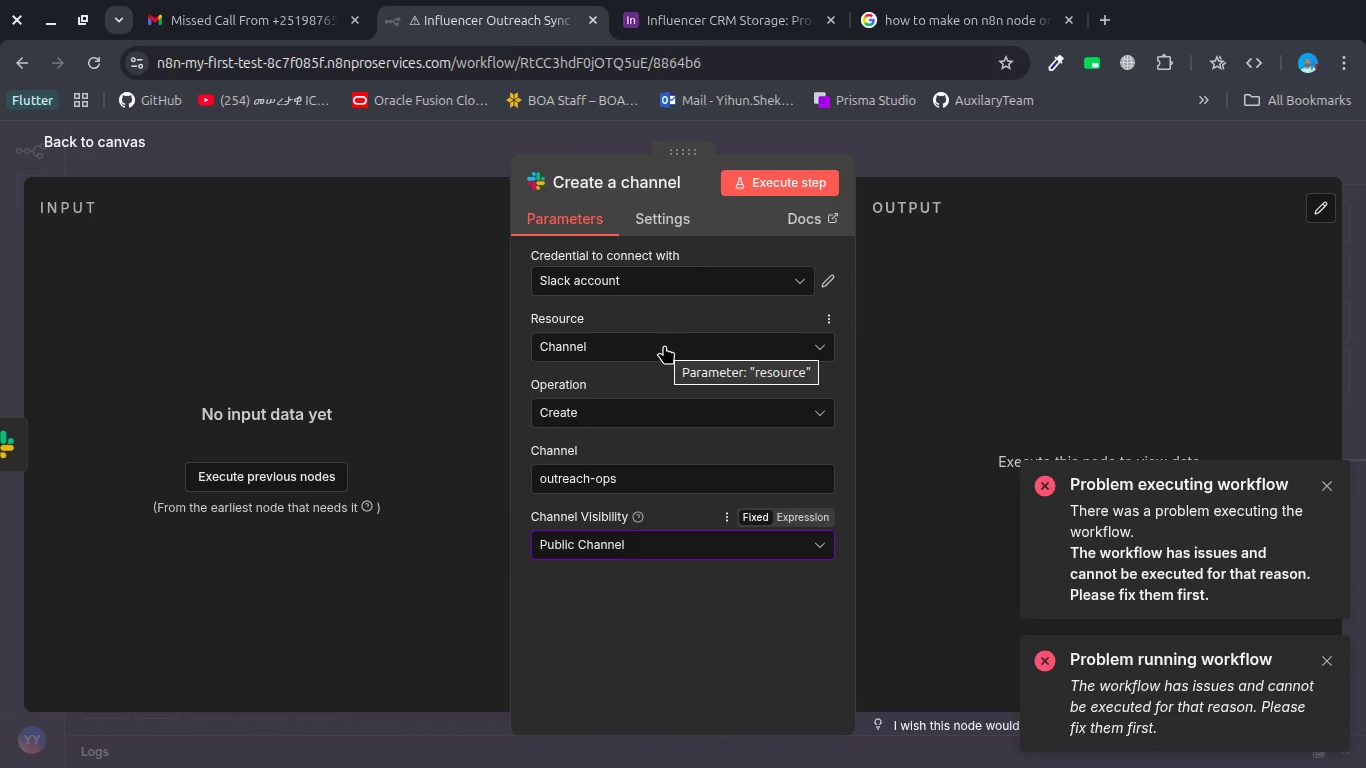 
wait(9.5)
 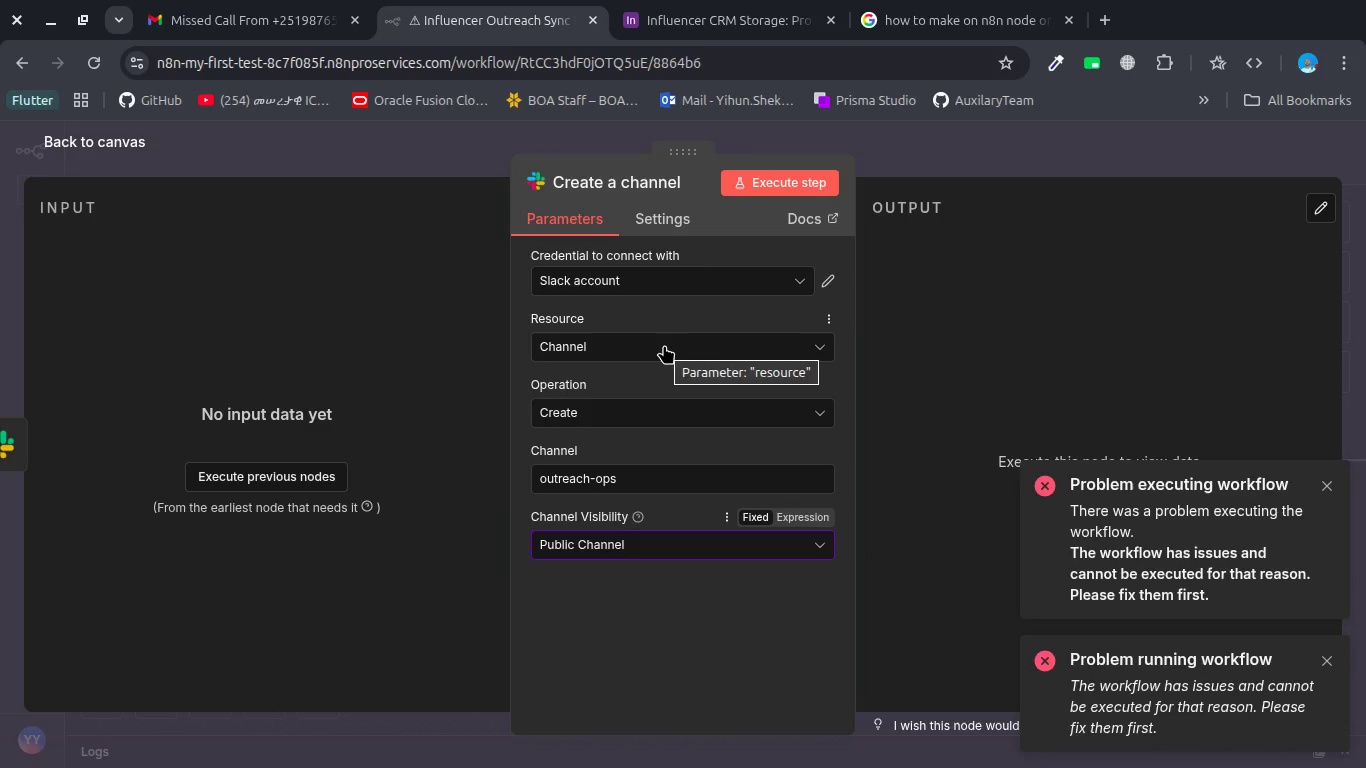 
left_click([838, 144])
 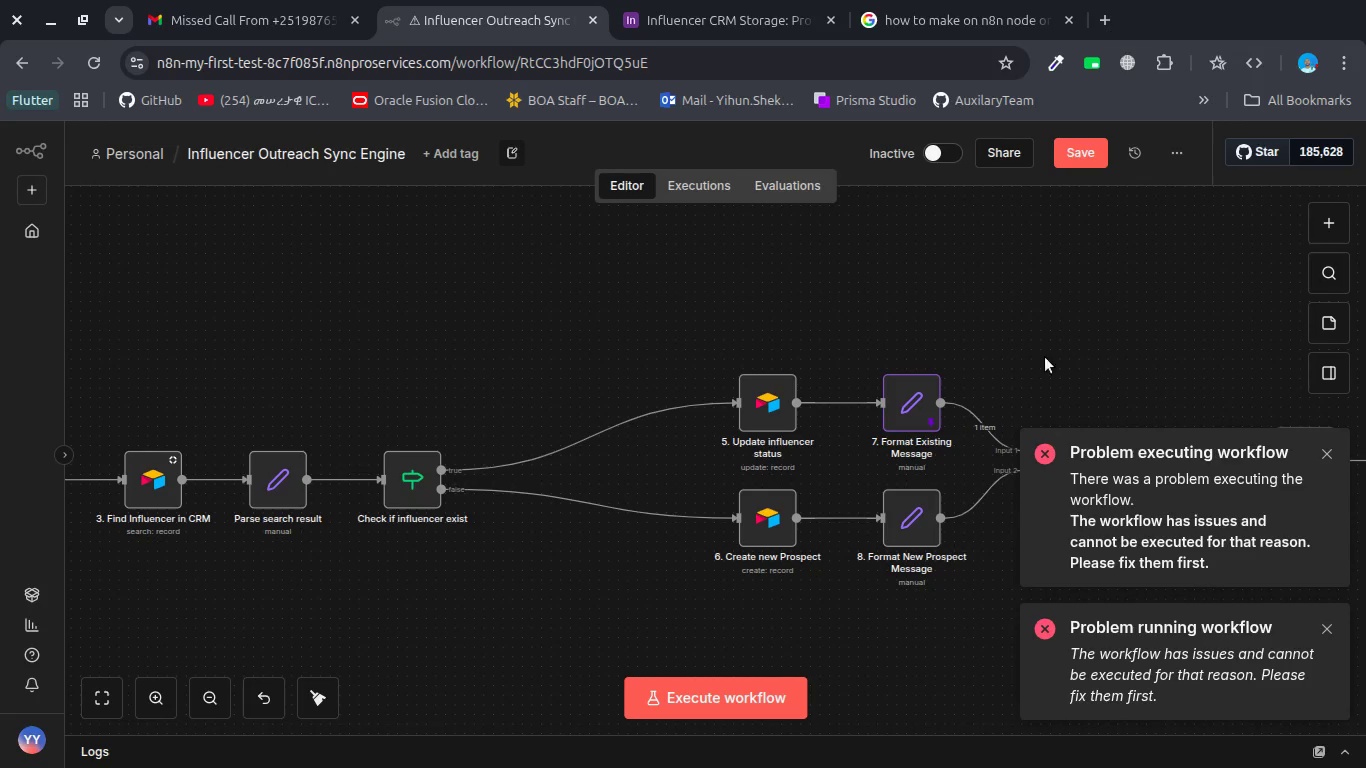 
scroll: coordinate [1059, 357], scroll_direction: down, amount: 7.0
 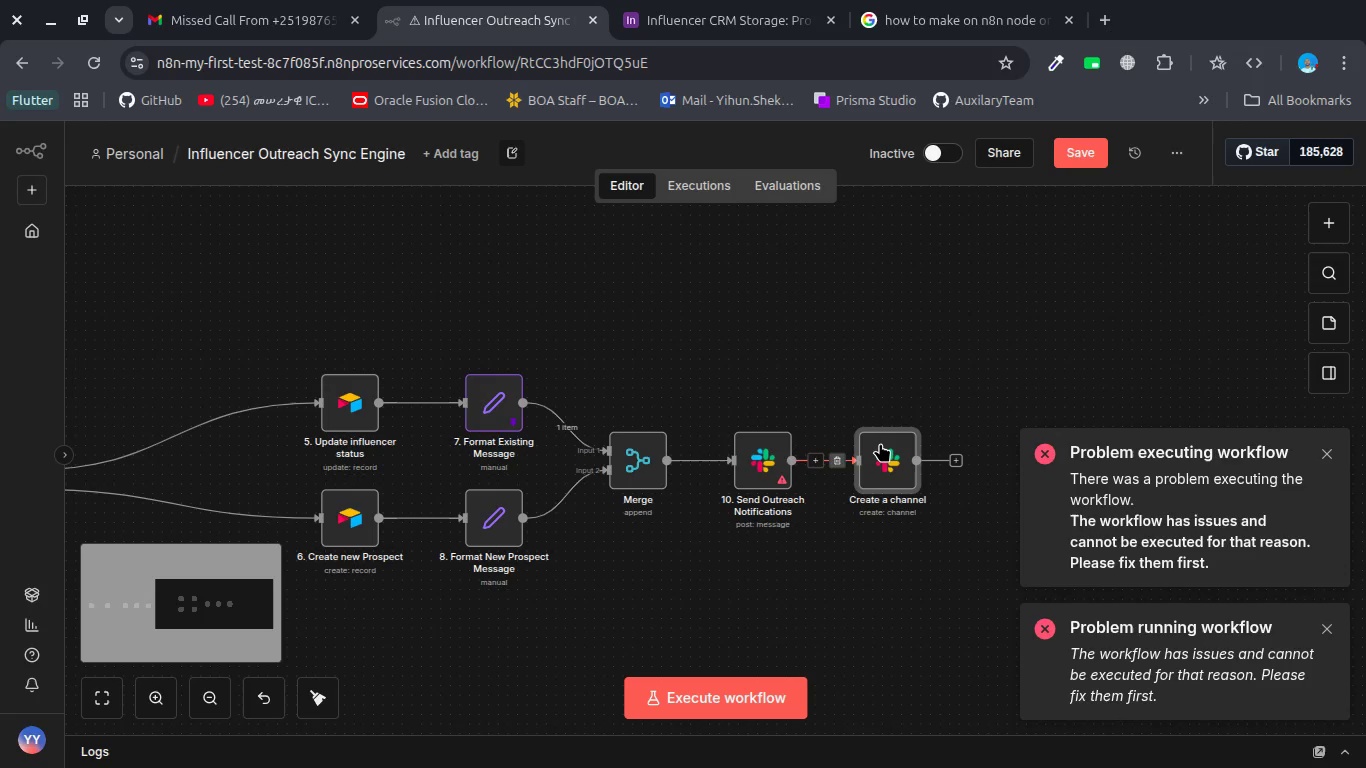 
left_click_drag(start_coordinate=[880, 443], to_coordinate=[817, 236])
 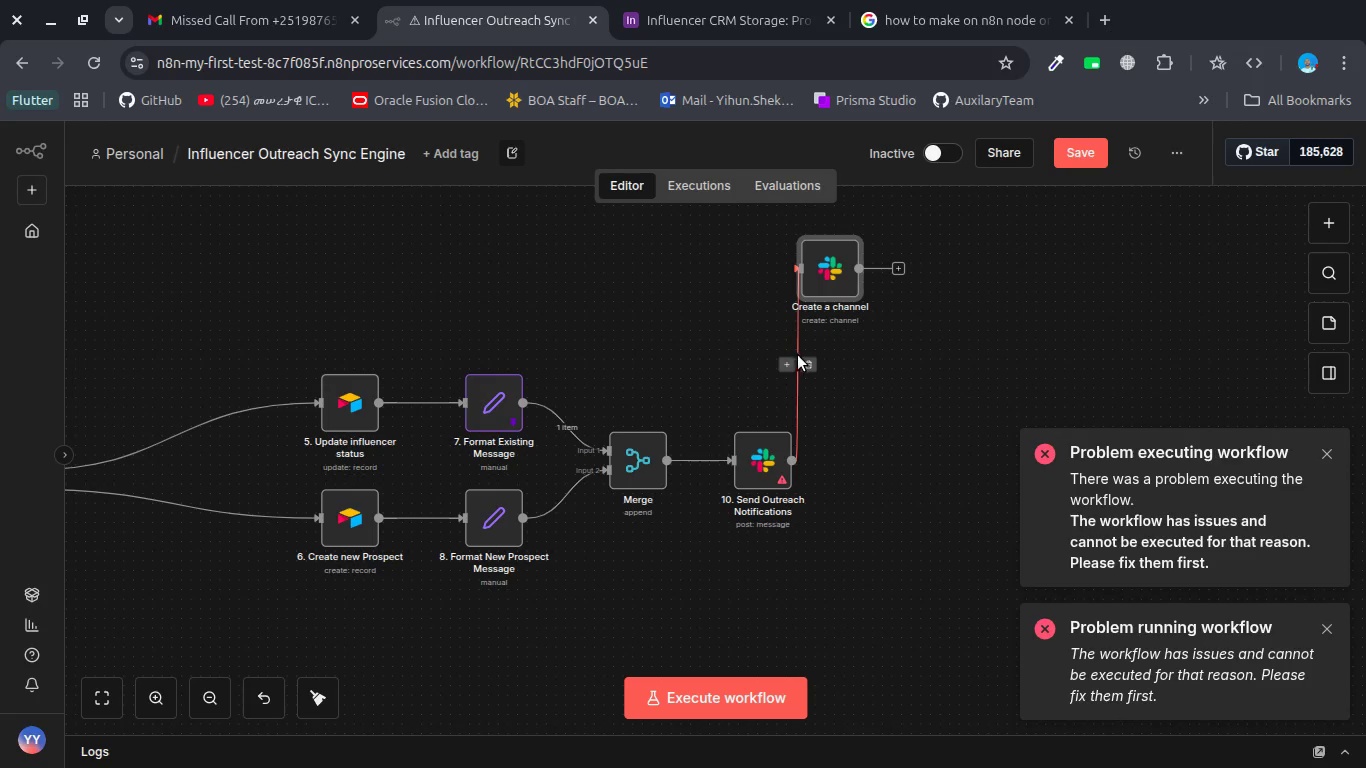 
left_click([803, 360])
 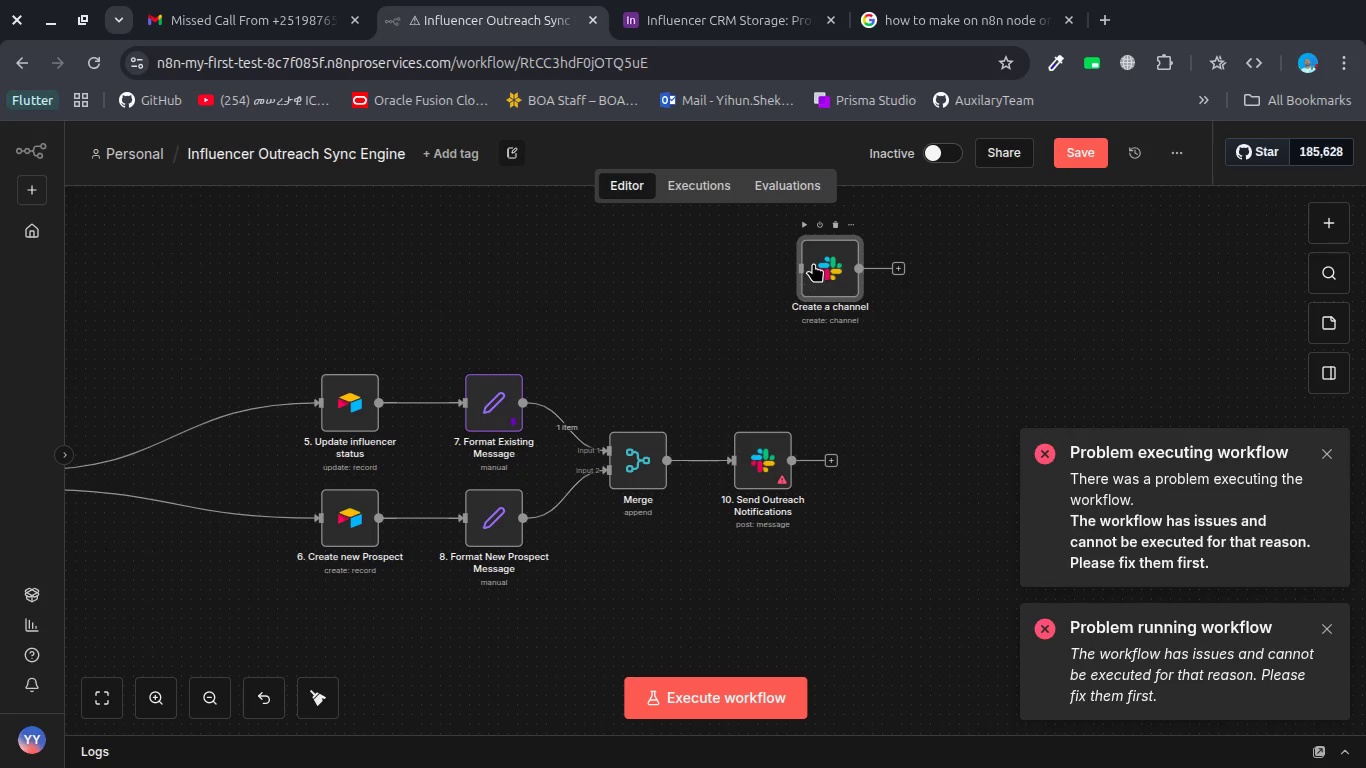 
left_click([813, 263])
 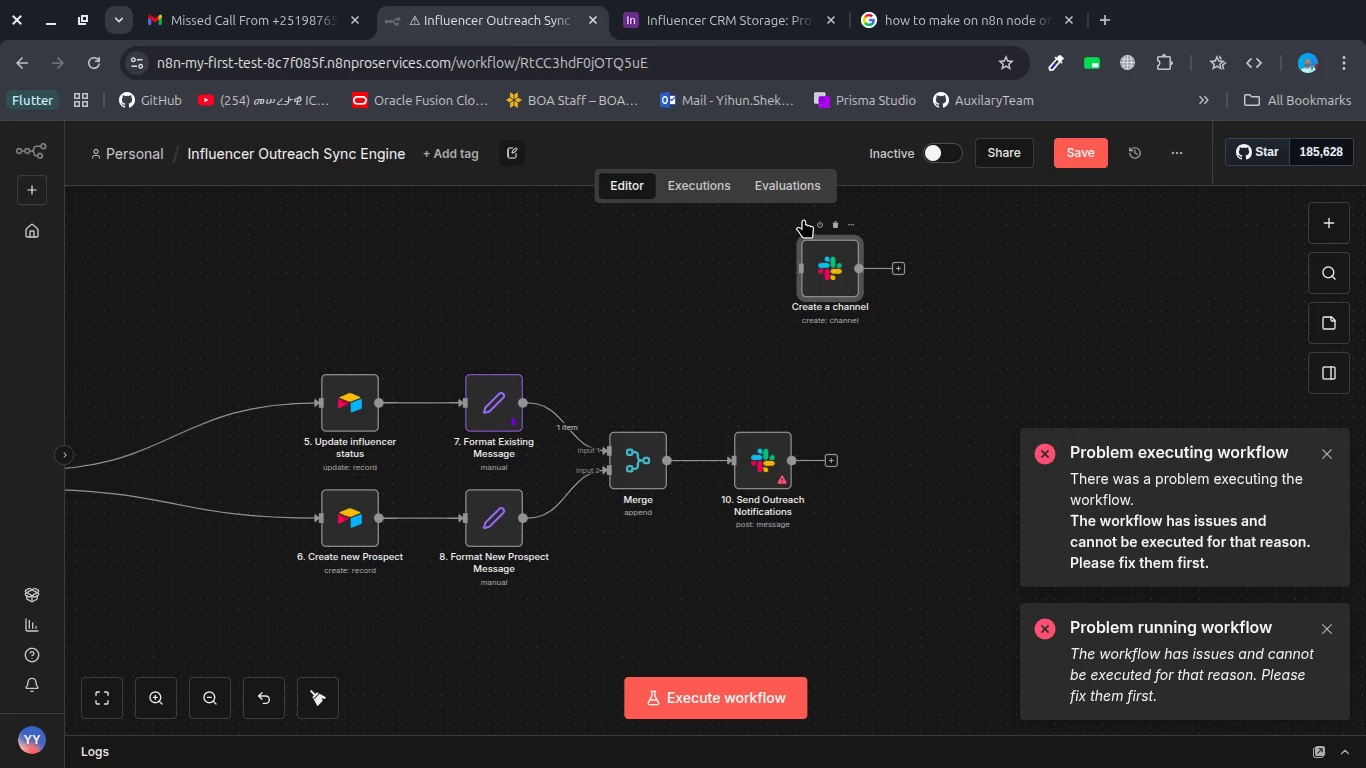 
left_click([803, 222])
 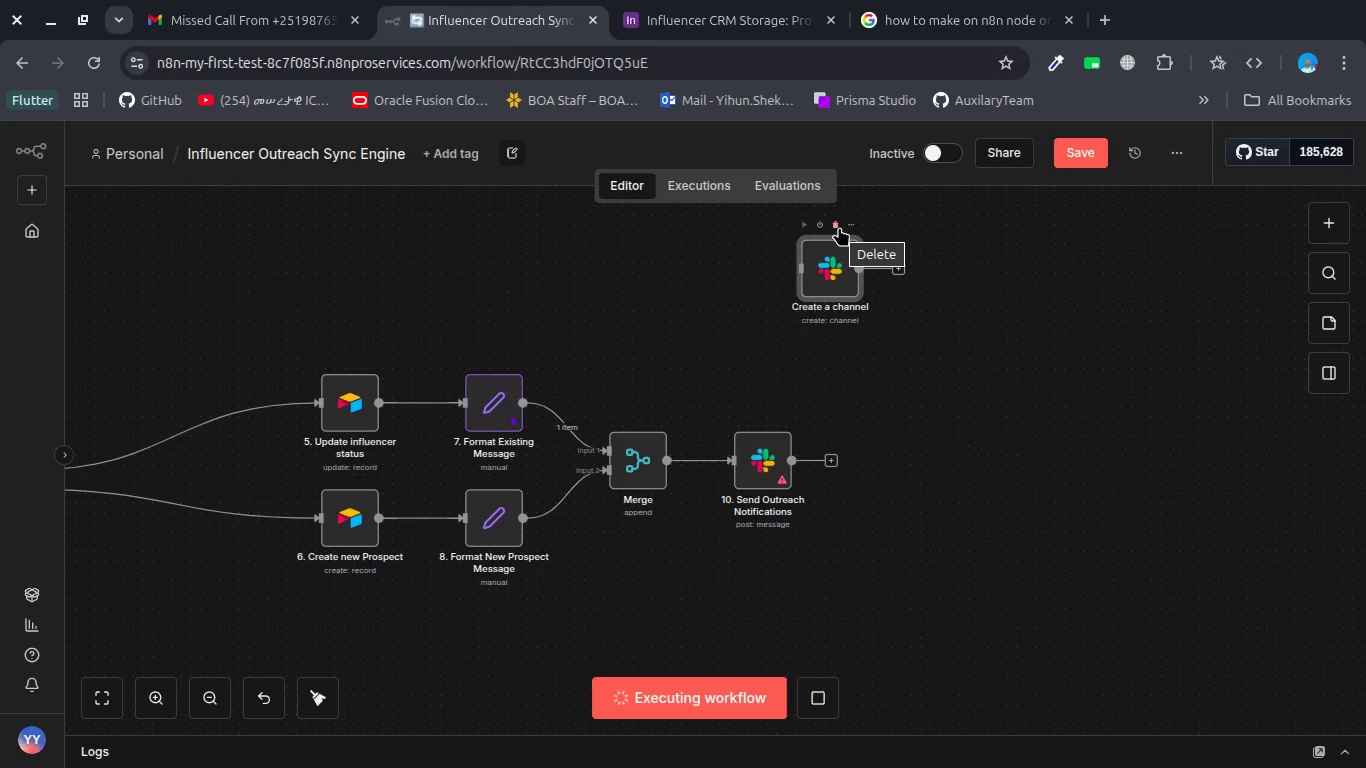 
double_click([837, 269])
 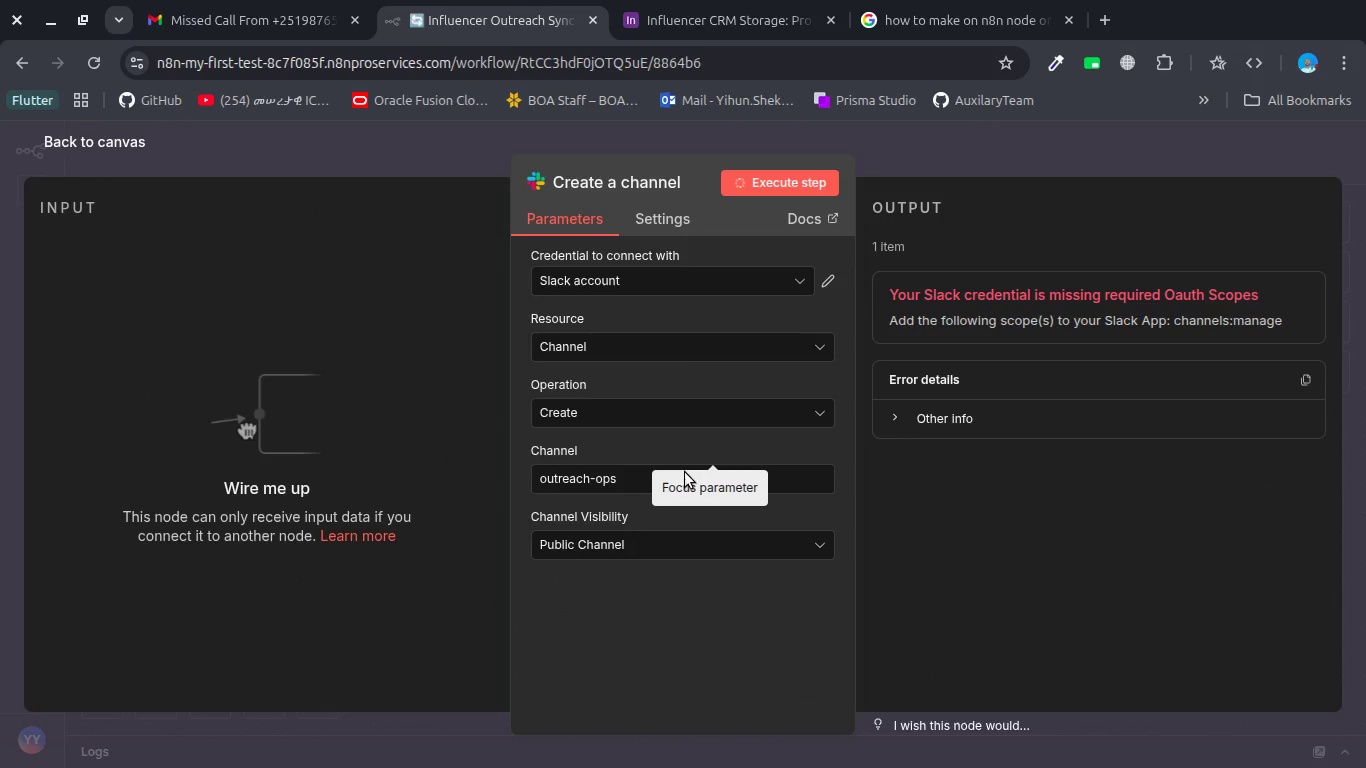 
wait(6.23)
 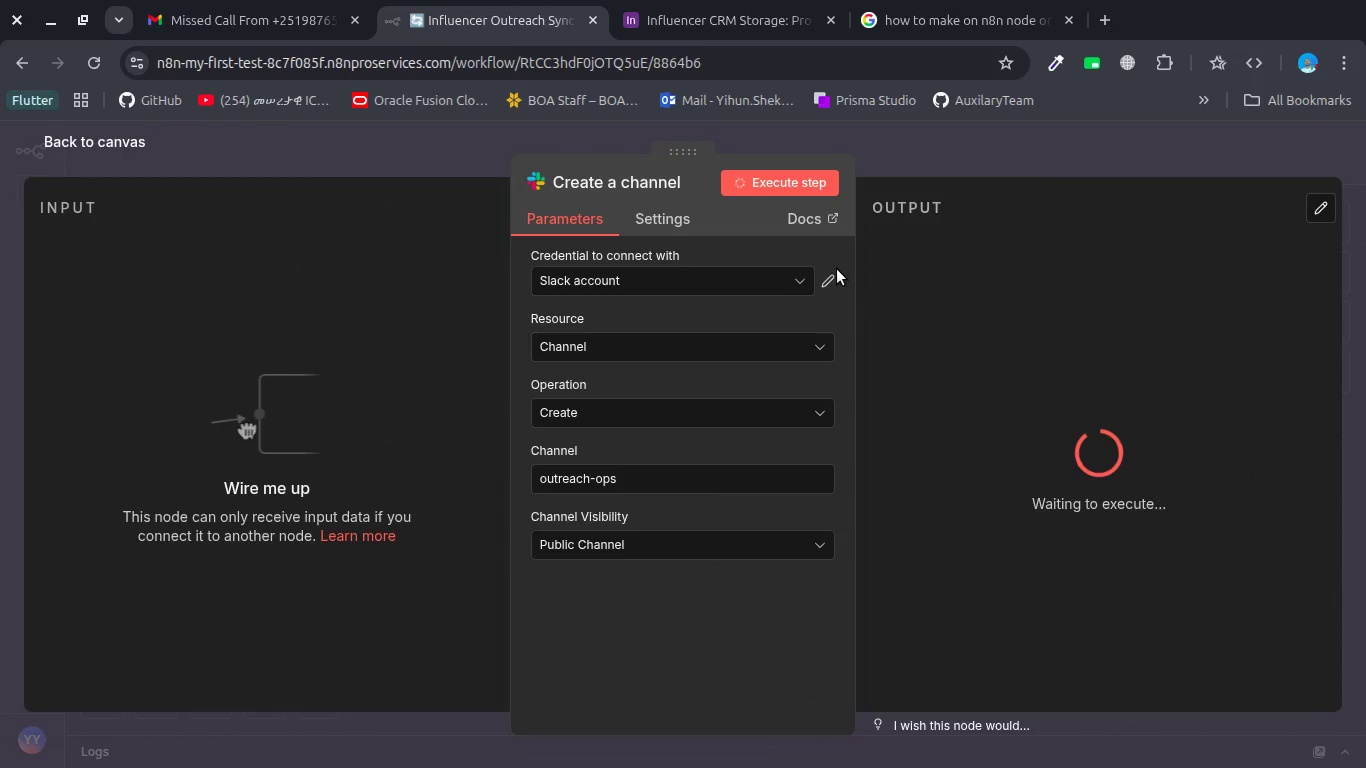 
left_click([946, 409])
 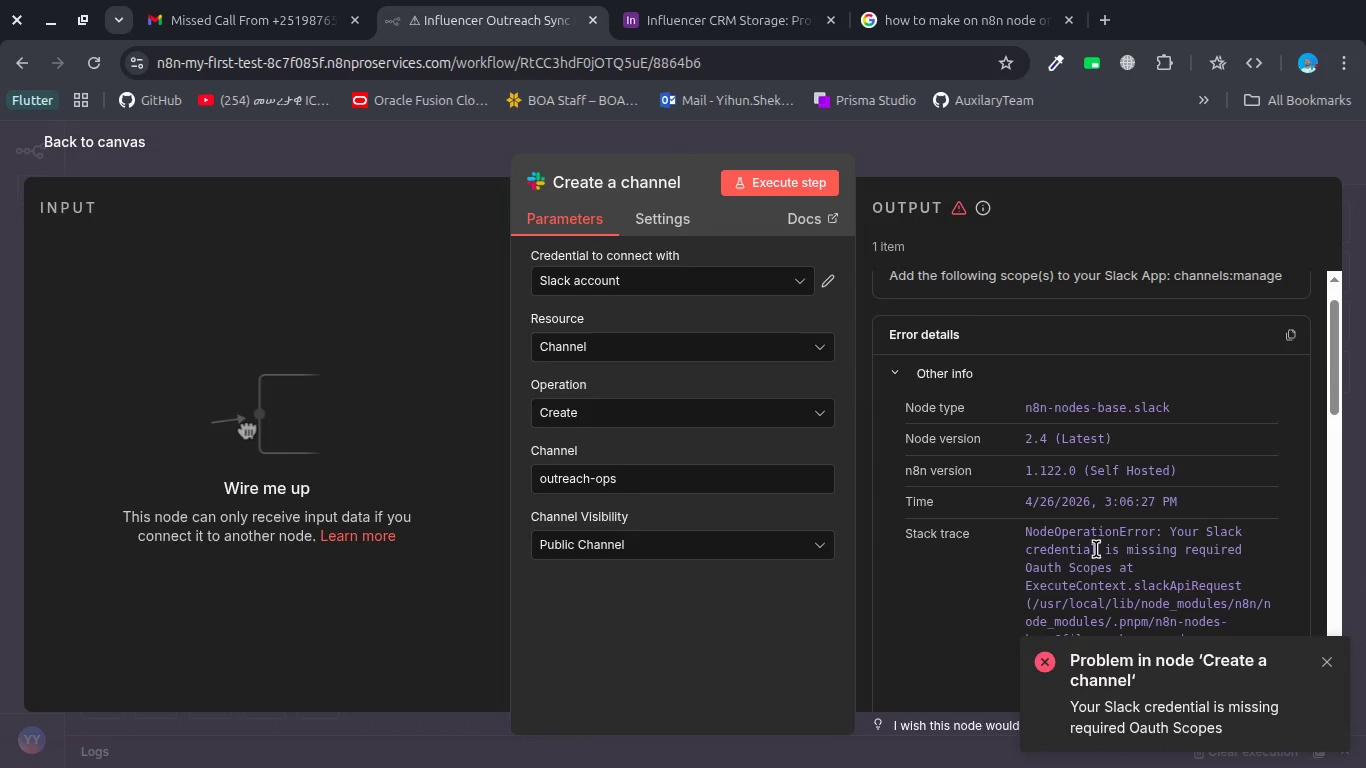 
scroll: coordinate [1096, 547], scroll_direction: down, amount: 12.0
 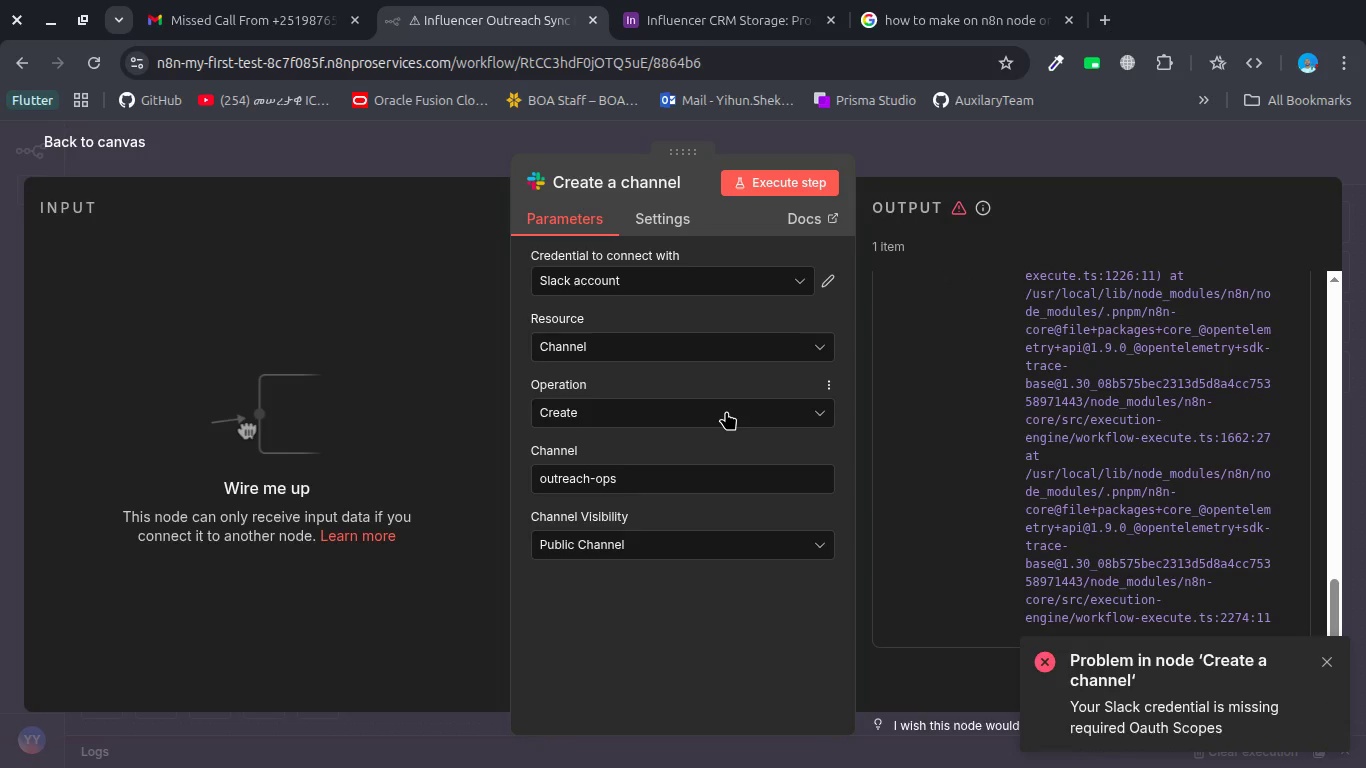 
left_click([726, 412])
 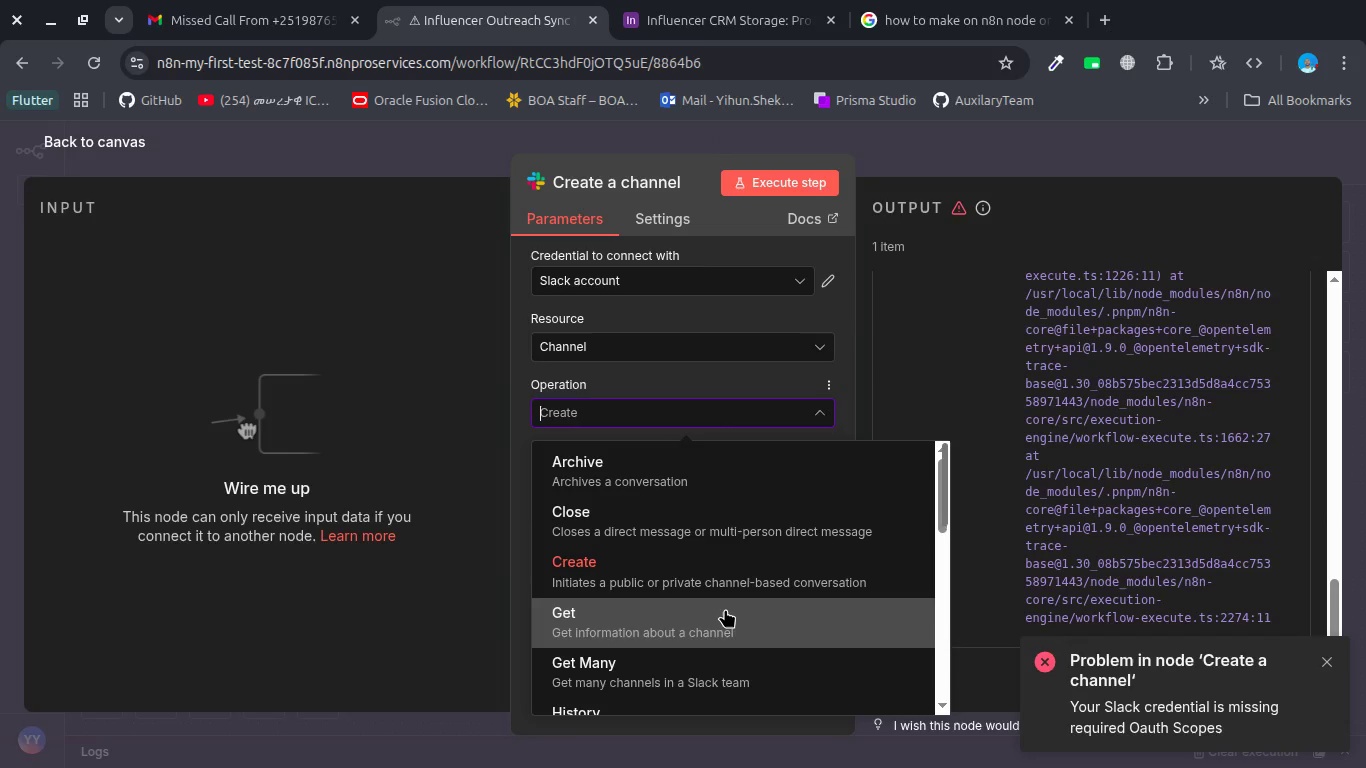 
scroll: coordinate [725, 609], scroll_direction: down, amount: 3.0
 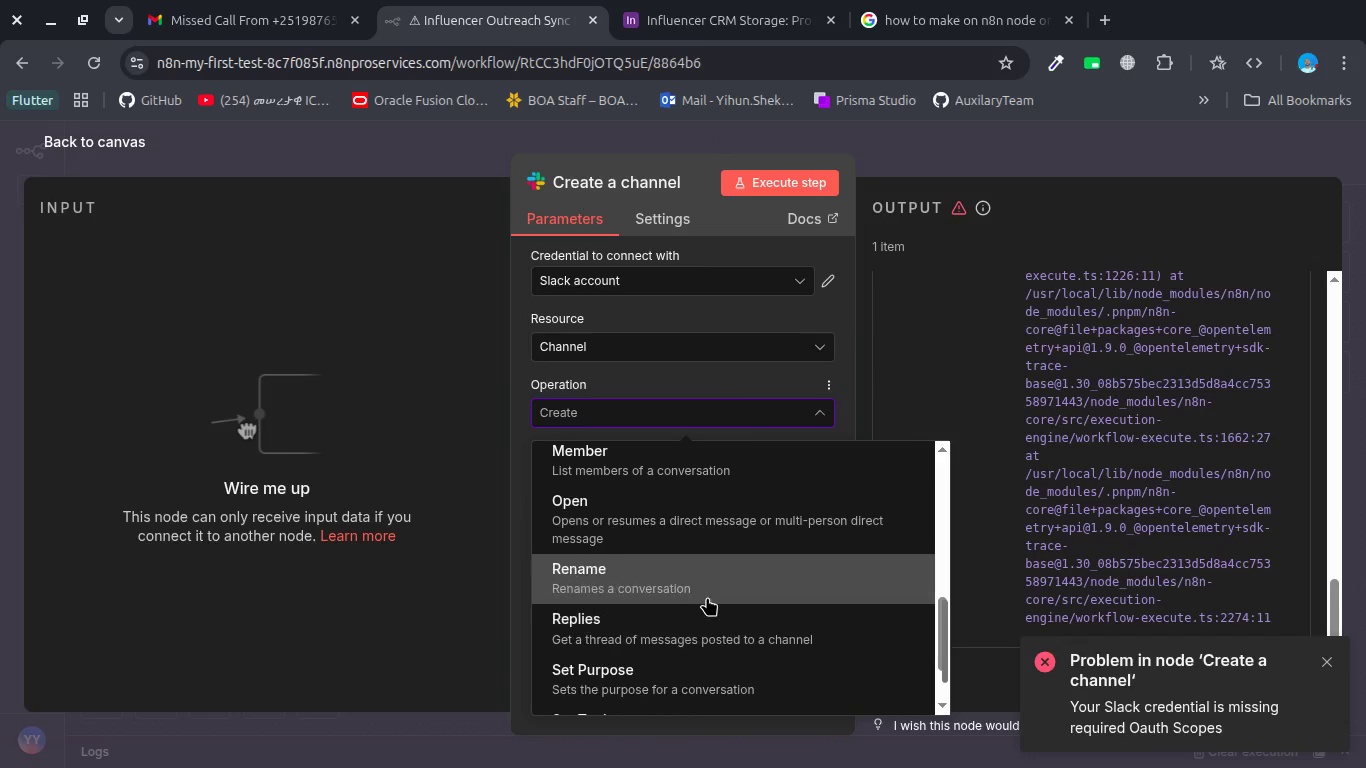 
left_click([700, 593])
 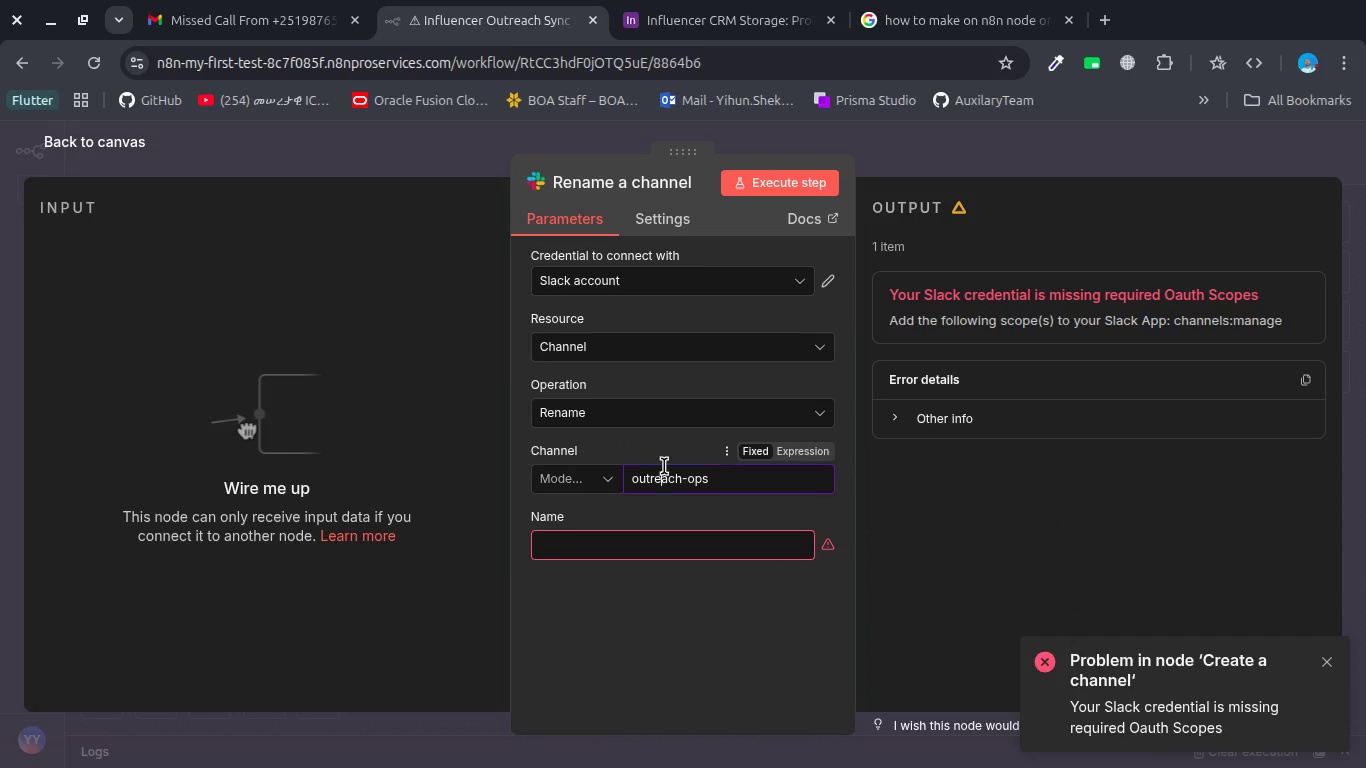 
hold_key(key=ControlLeft, duration=0.3)
 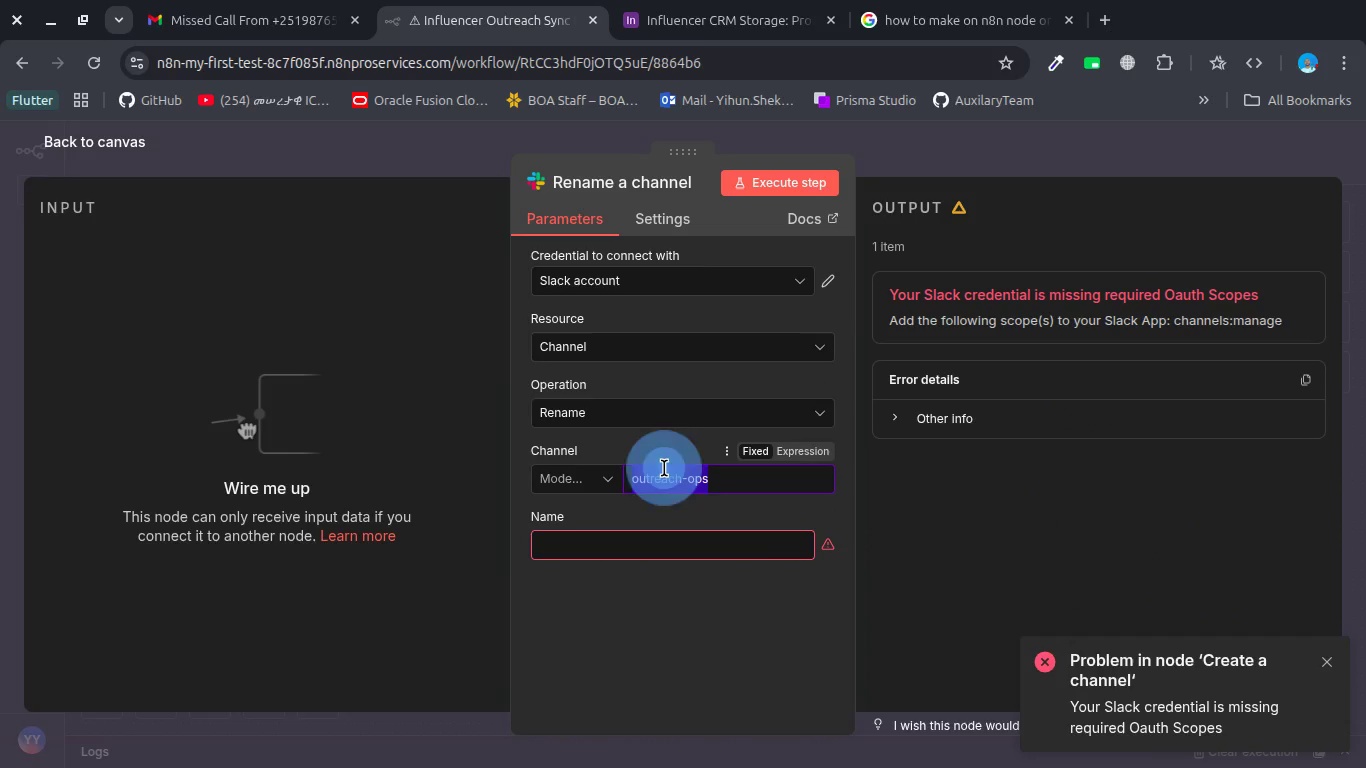 
key(Control+X)
 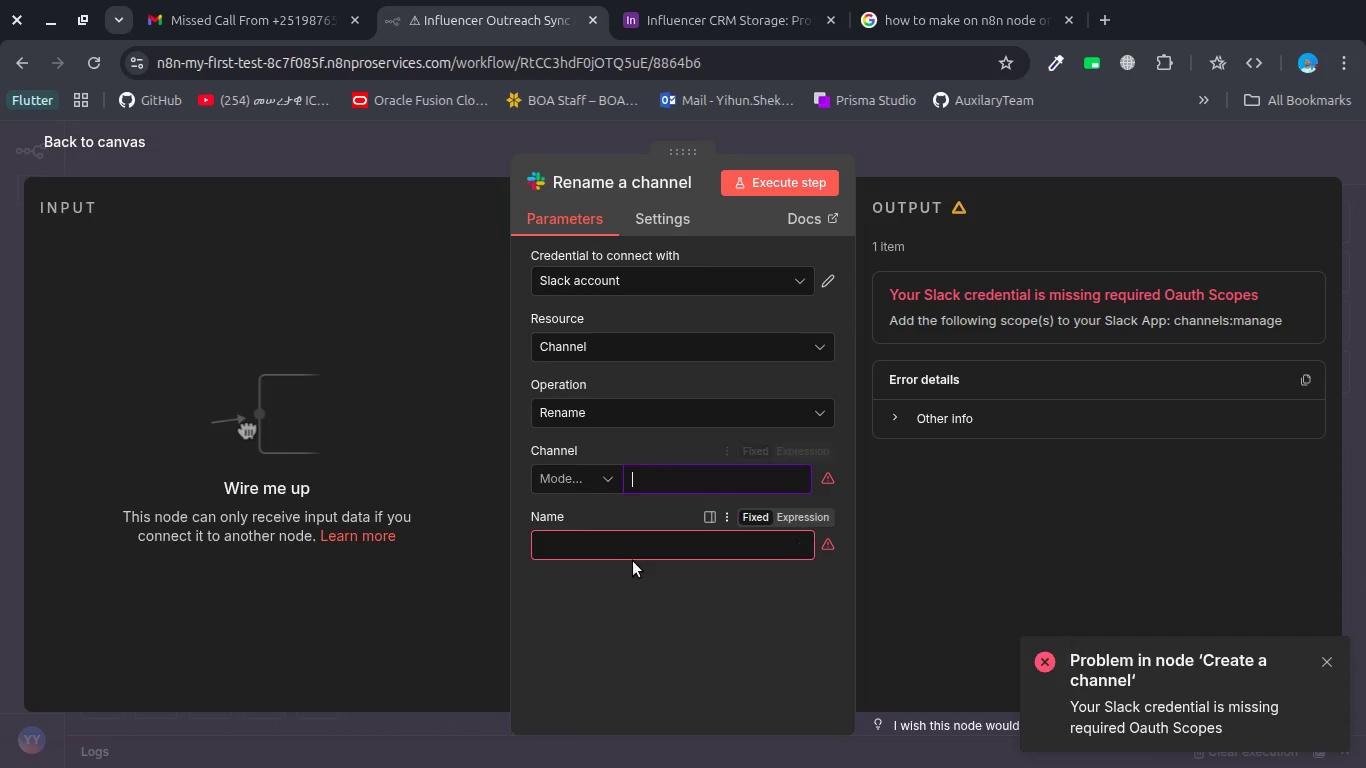 
left_click([633, 561])
 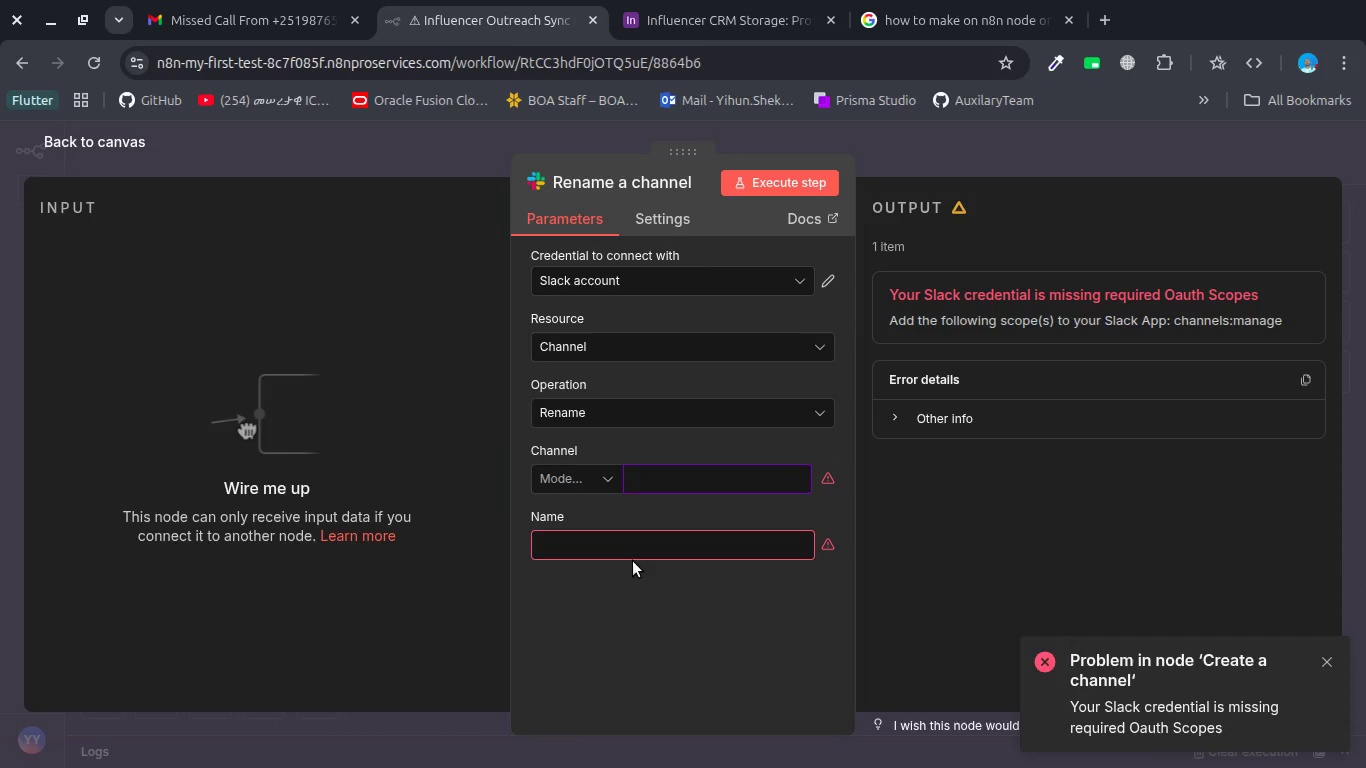 
key(Control+V)
 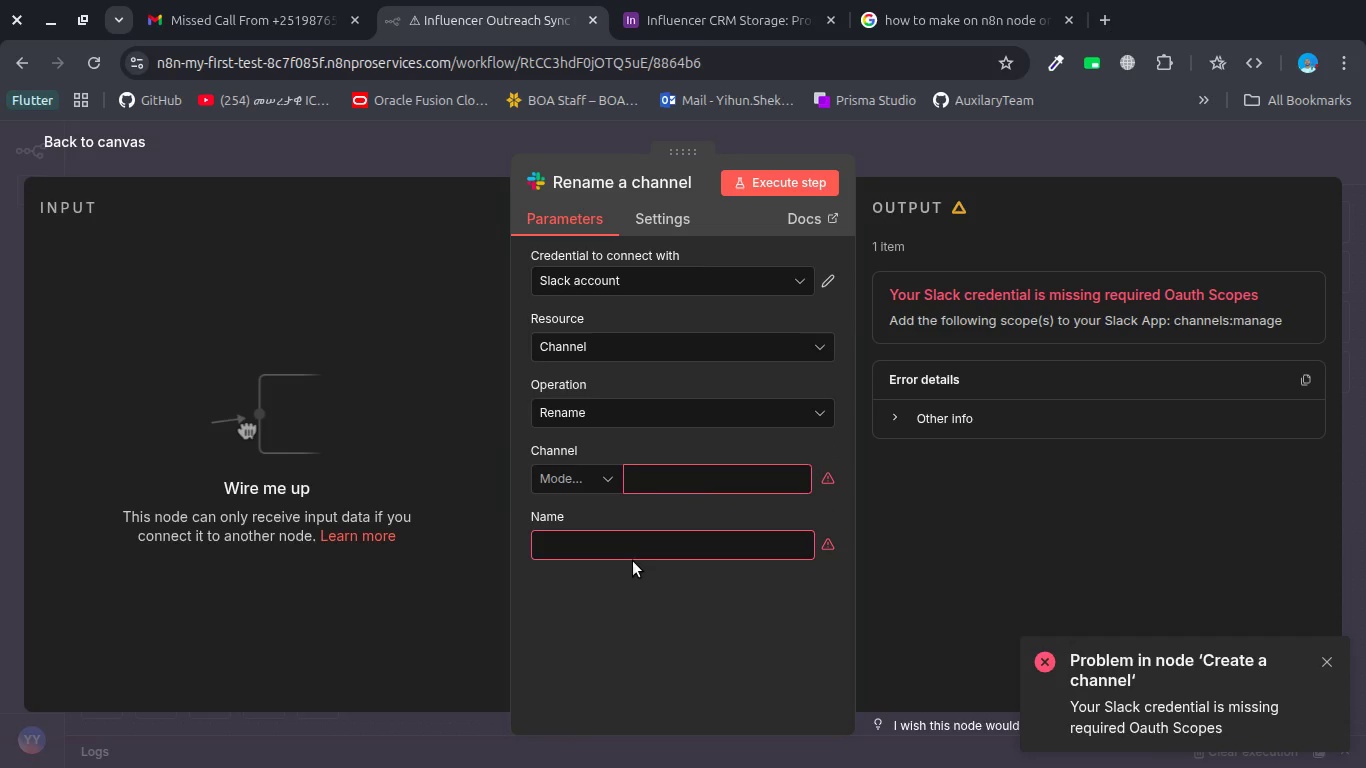 
left_click([632, 556])
 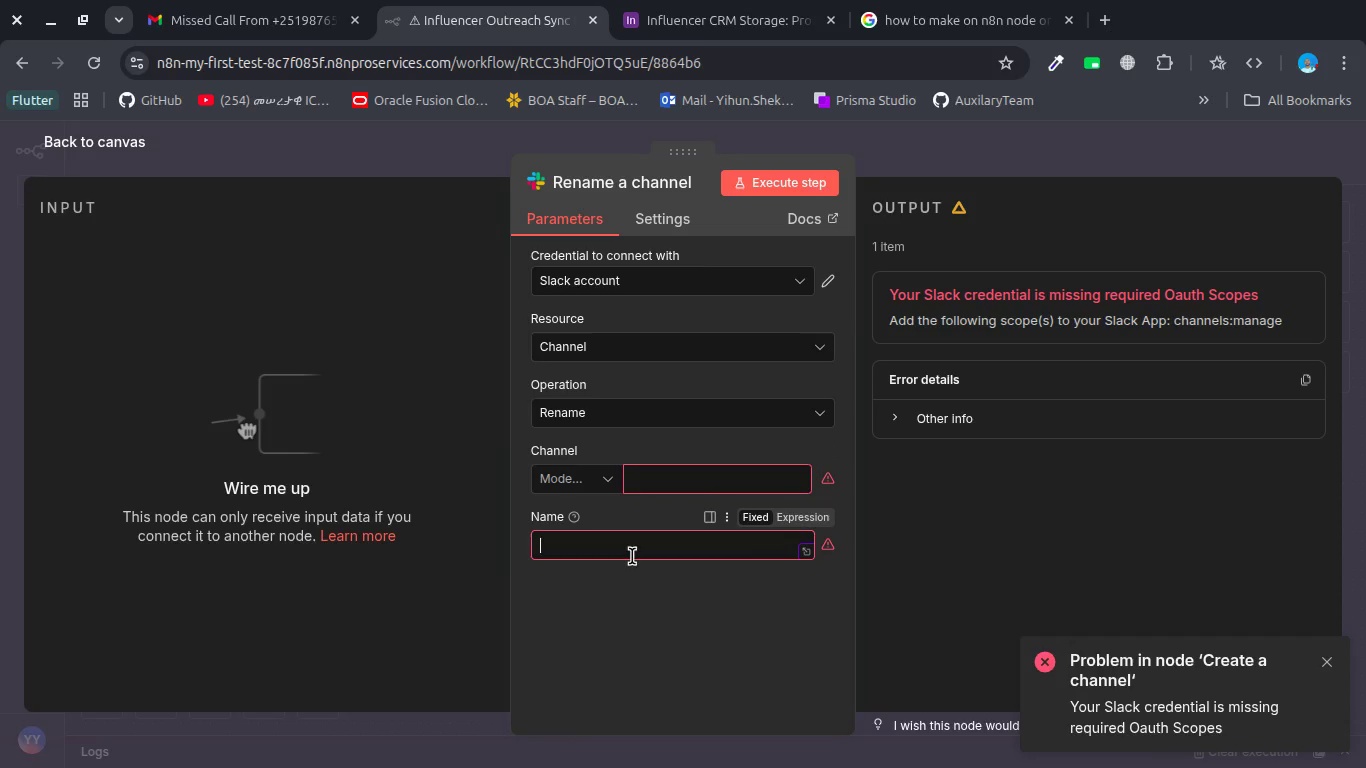 
key(Control+V)
 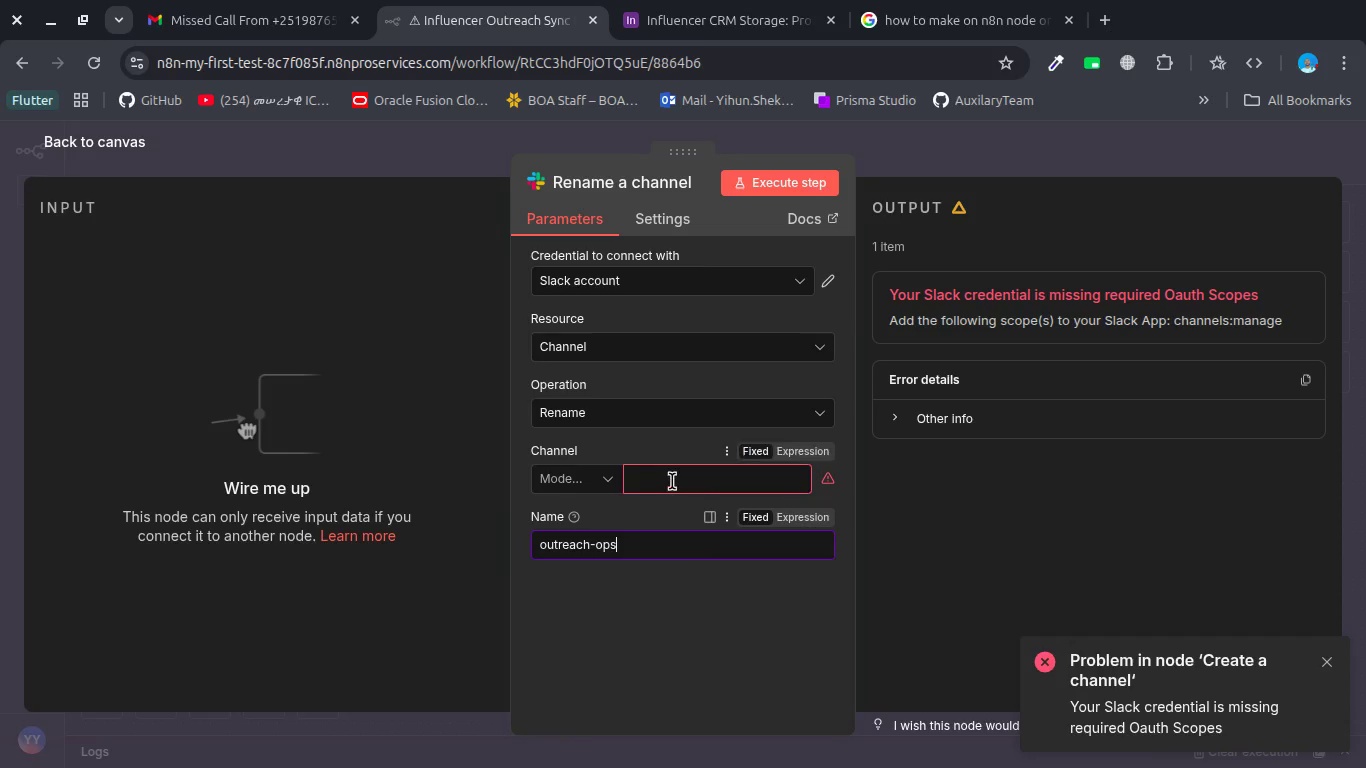 
left_click([672, 481])
 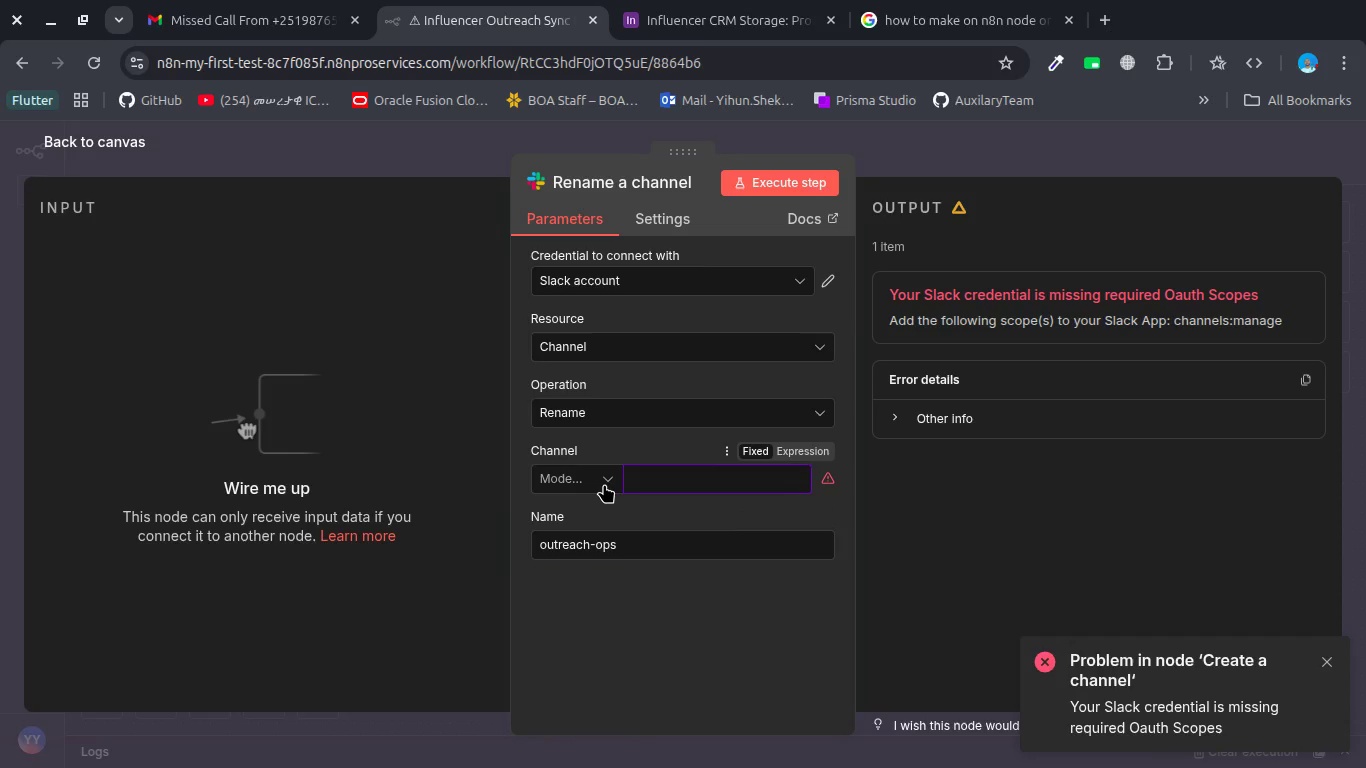 
left_click([603, 484])
 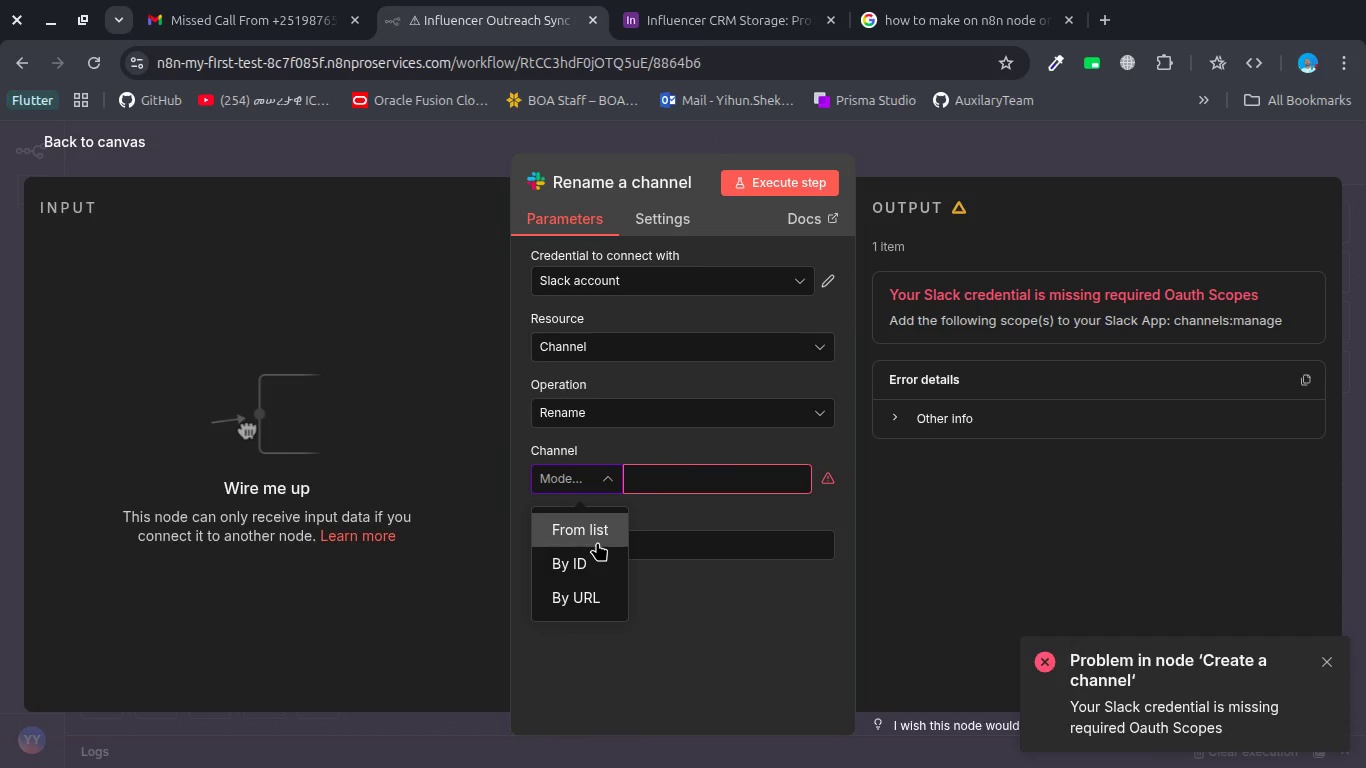 
left_click([597, 542])
 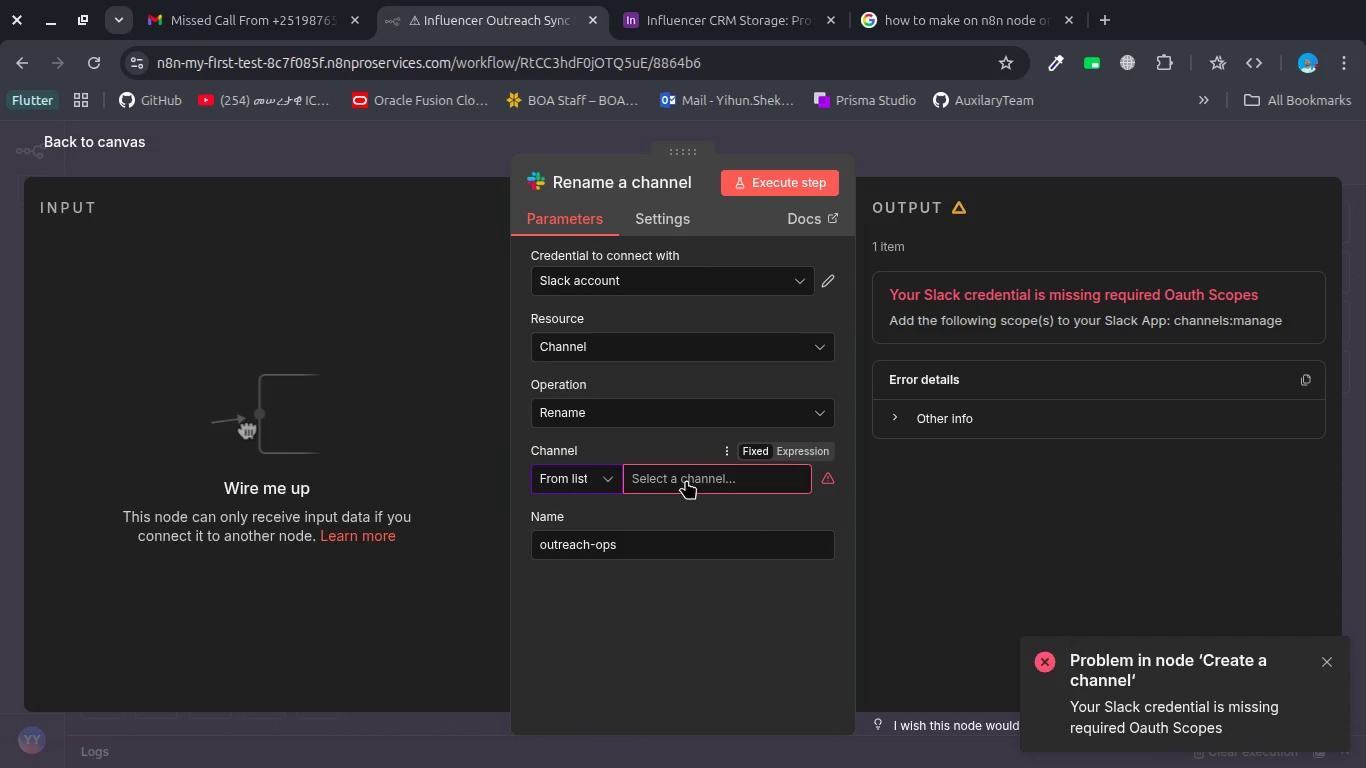 
left_click([686, 479])
 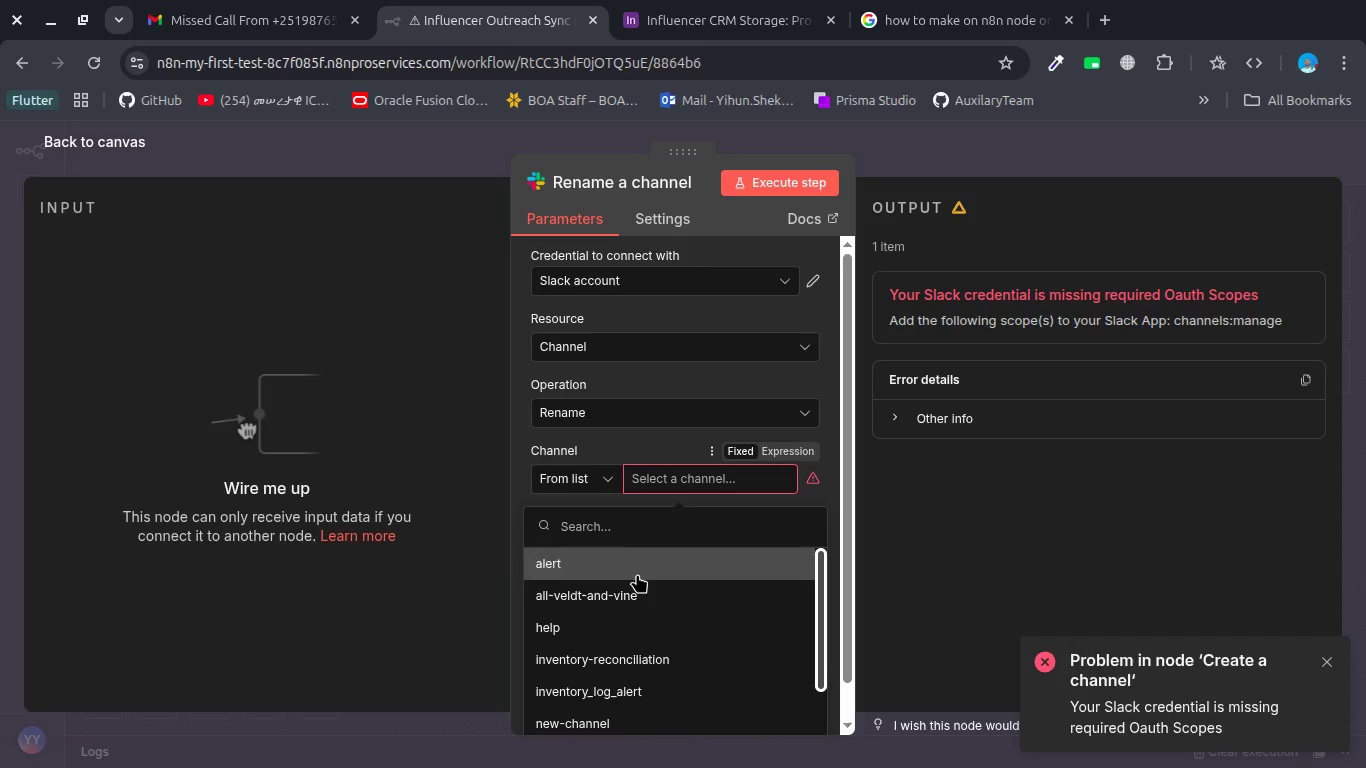 
wait(6.45)
 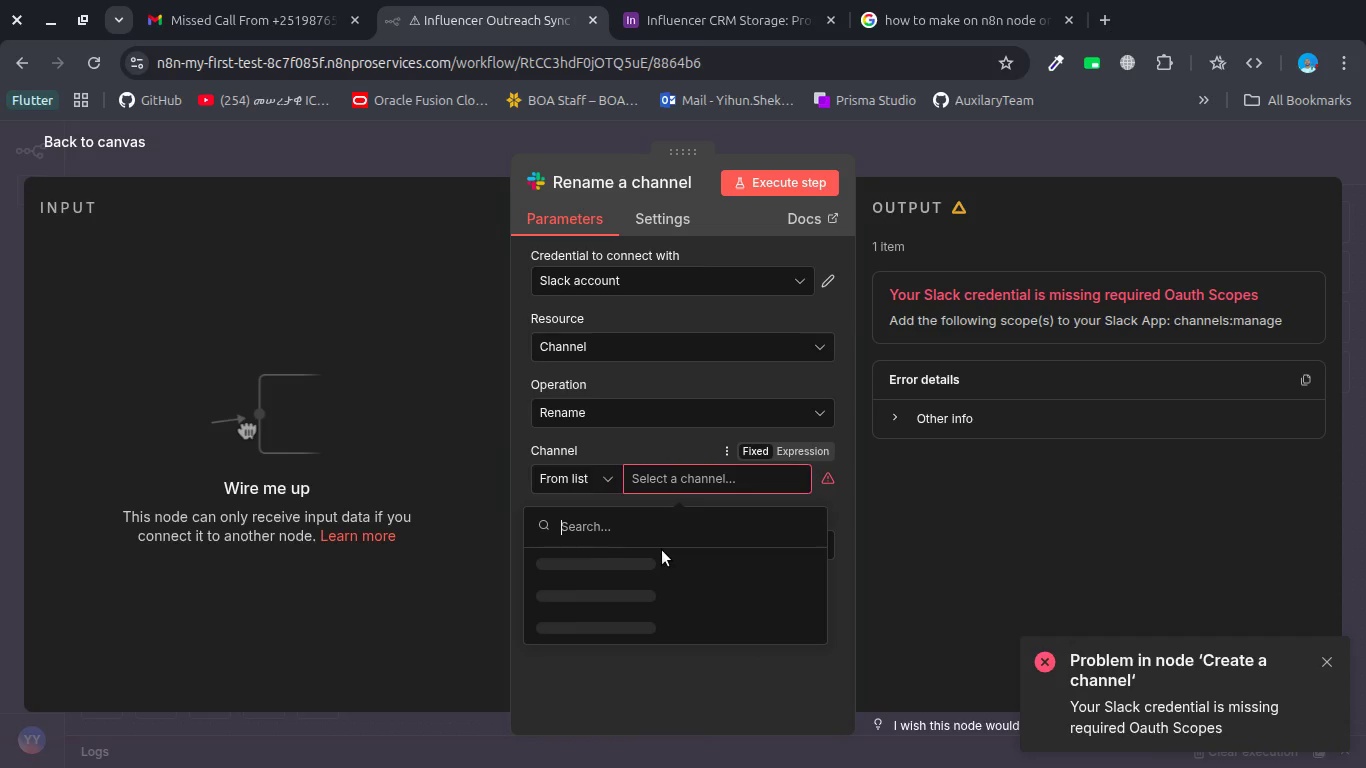 
left_click([618, 631])
 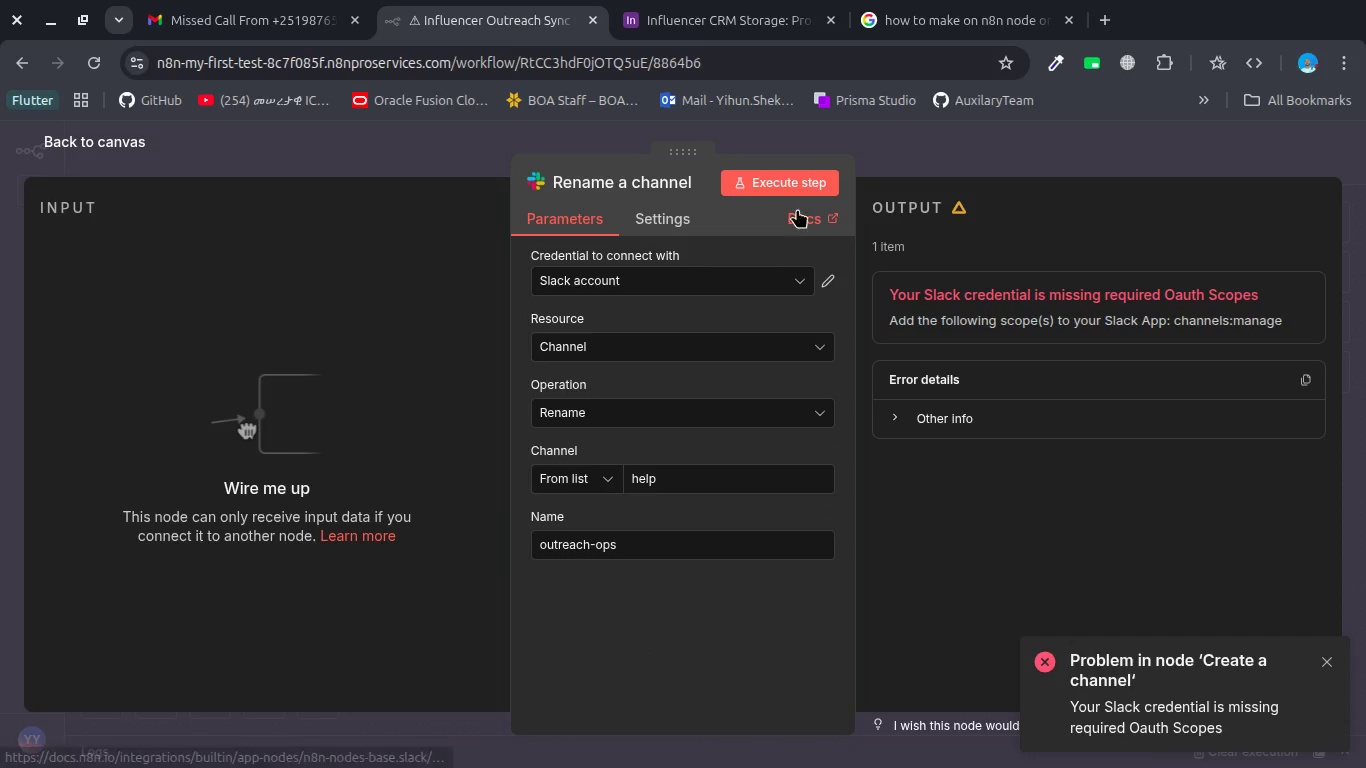 
left_click([796, 181])
 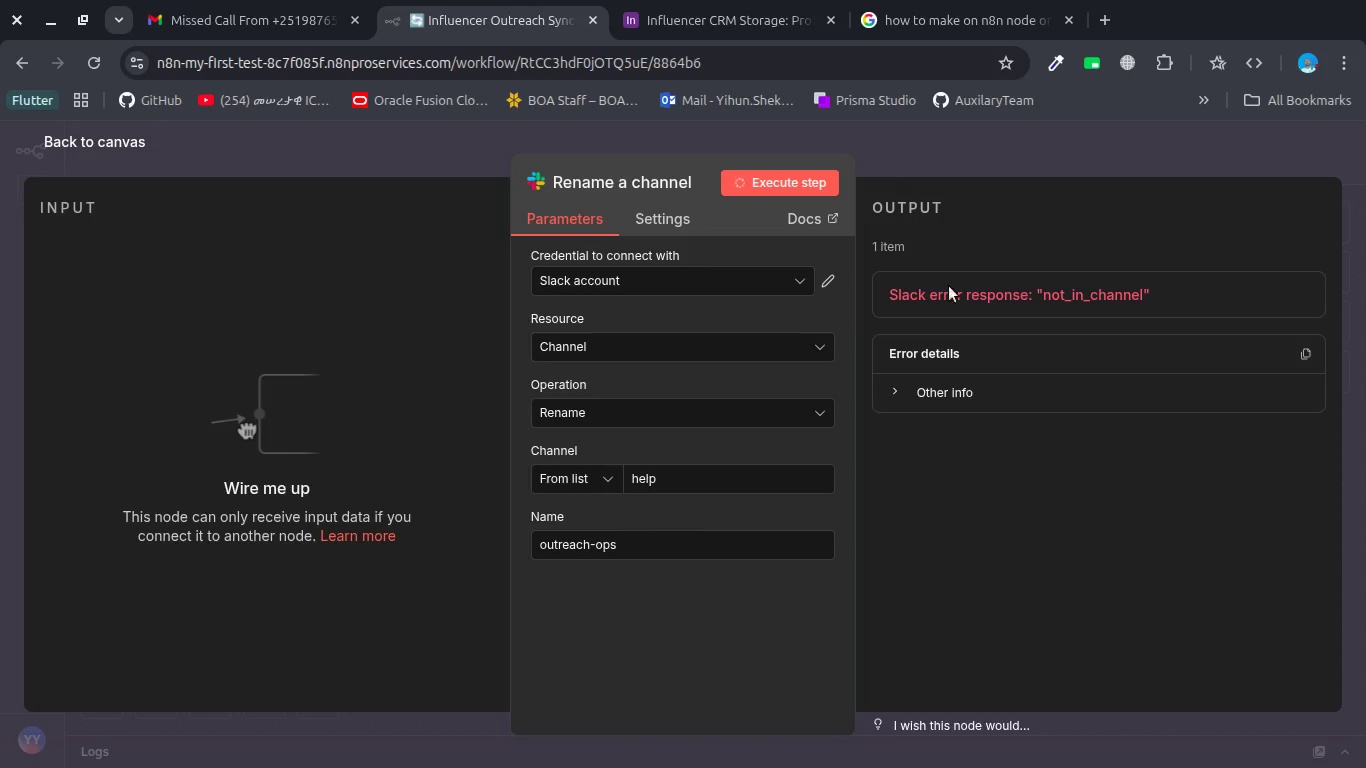 
wait(7.88)
 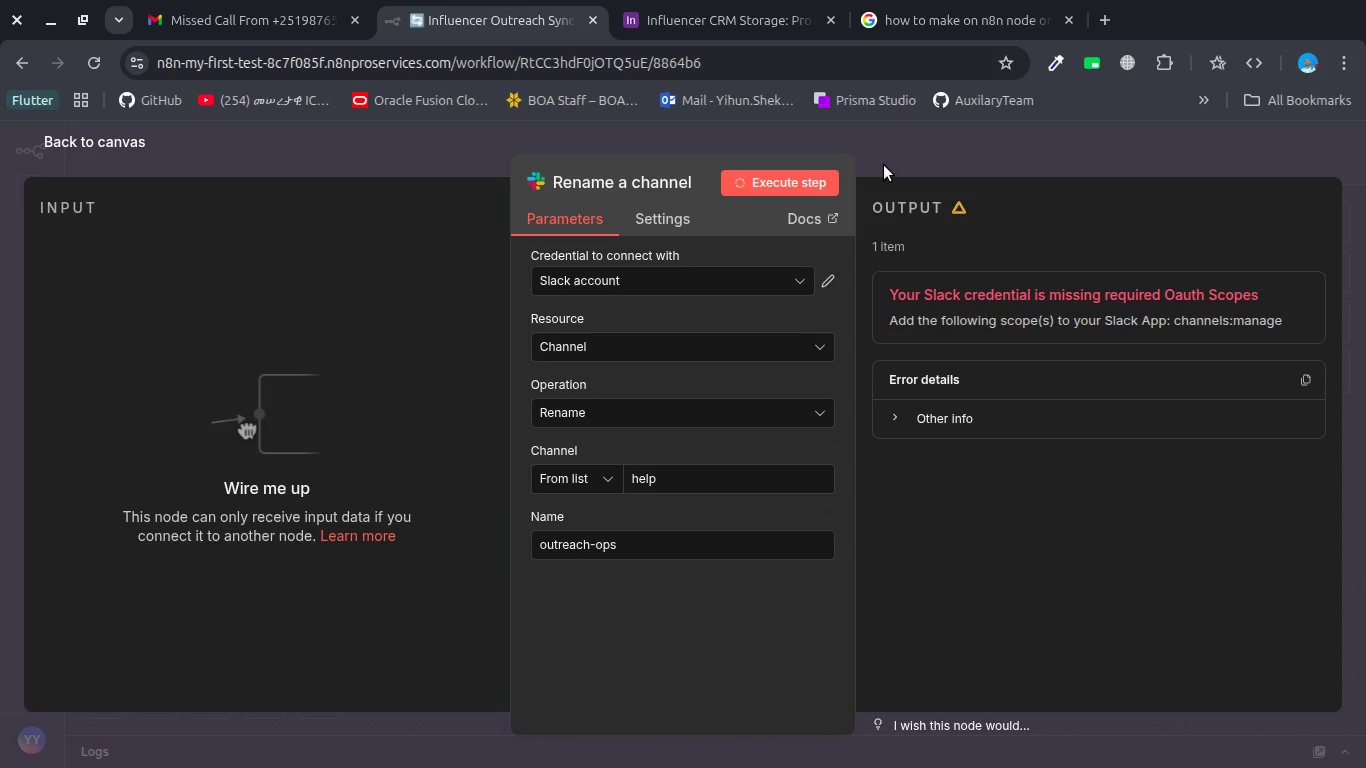 
left_click([685, 466])
 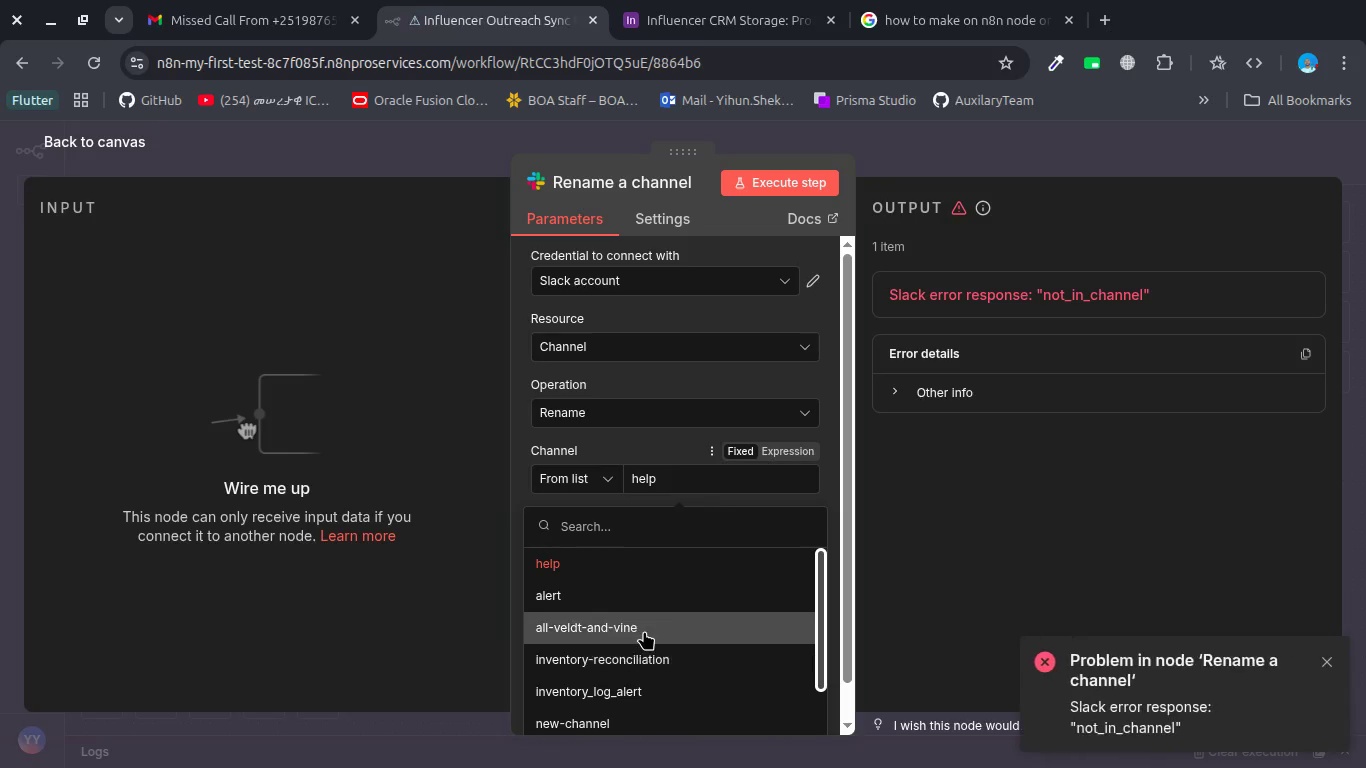 
left_click([648, 622])
 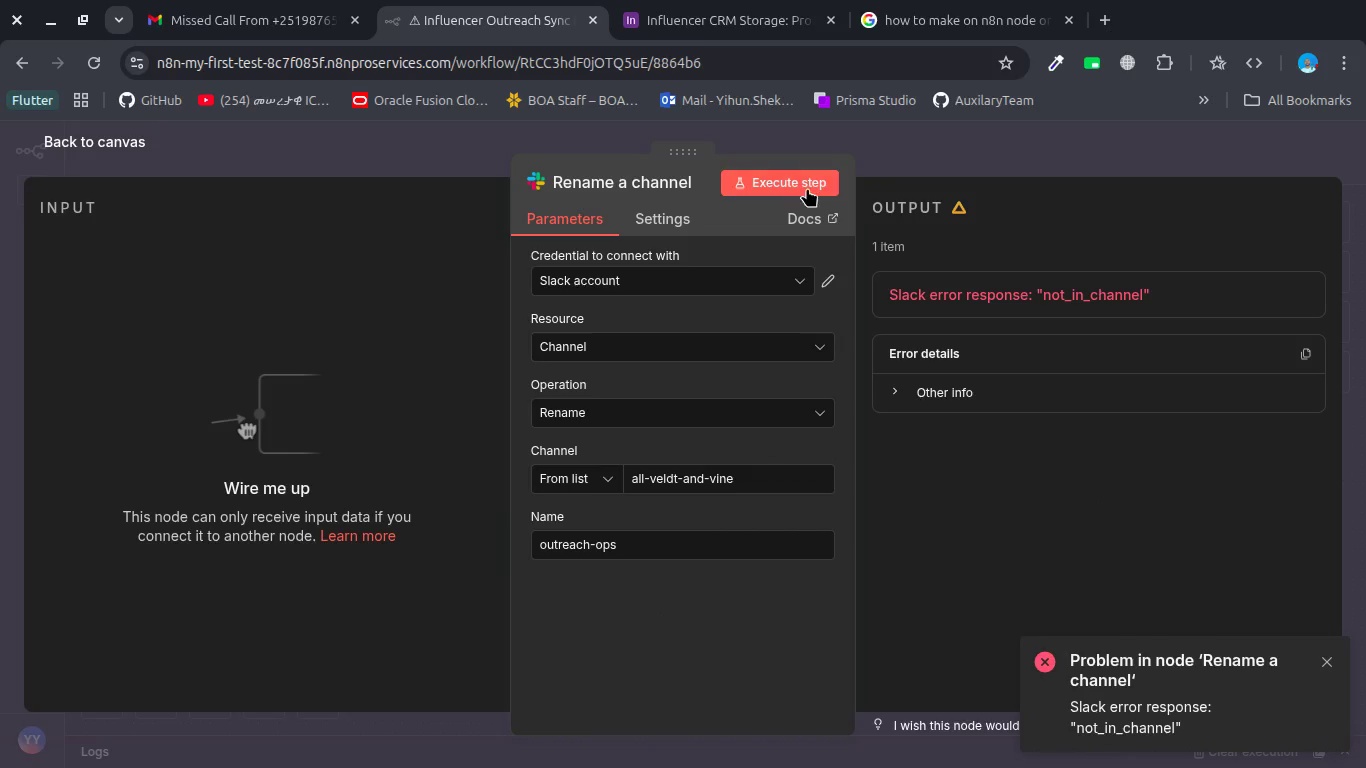 
left_click([805, 180])
 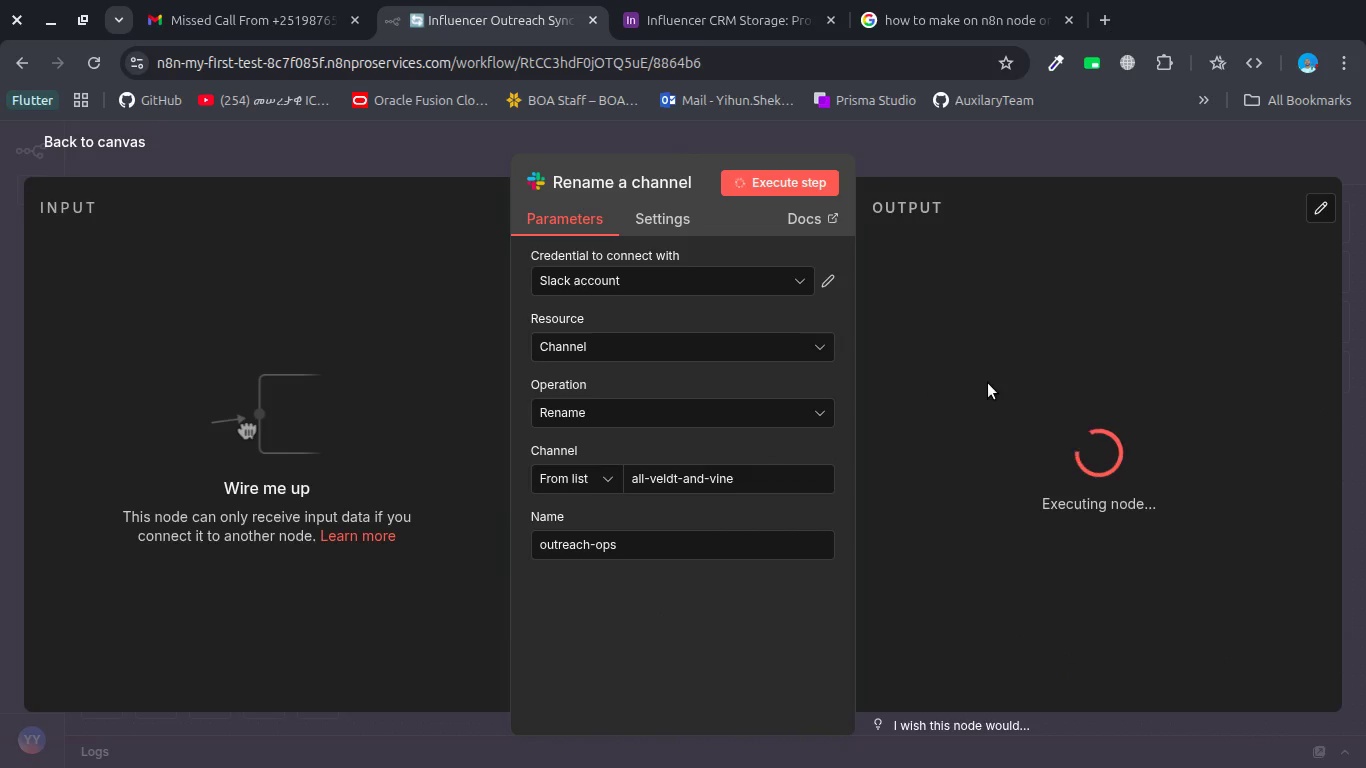 
left_click([988, 383])
 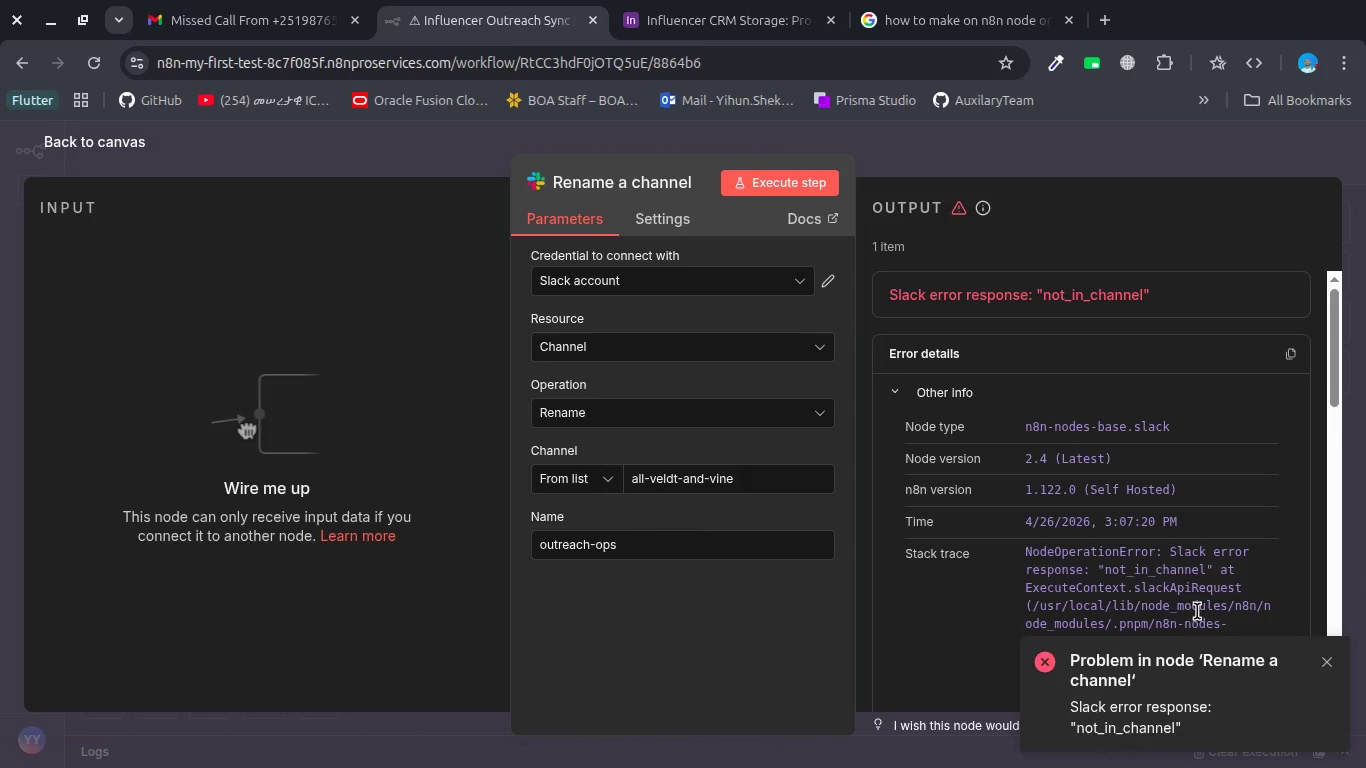 
scroll: coordinate [1141, 592], scroll_direction: none, amount: 0.0
 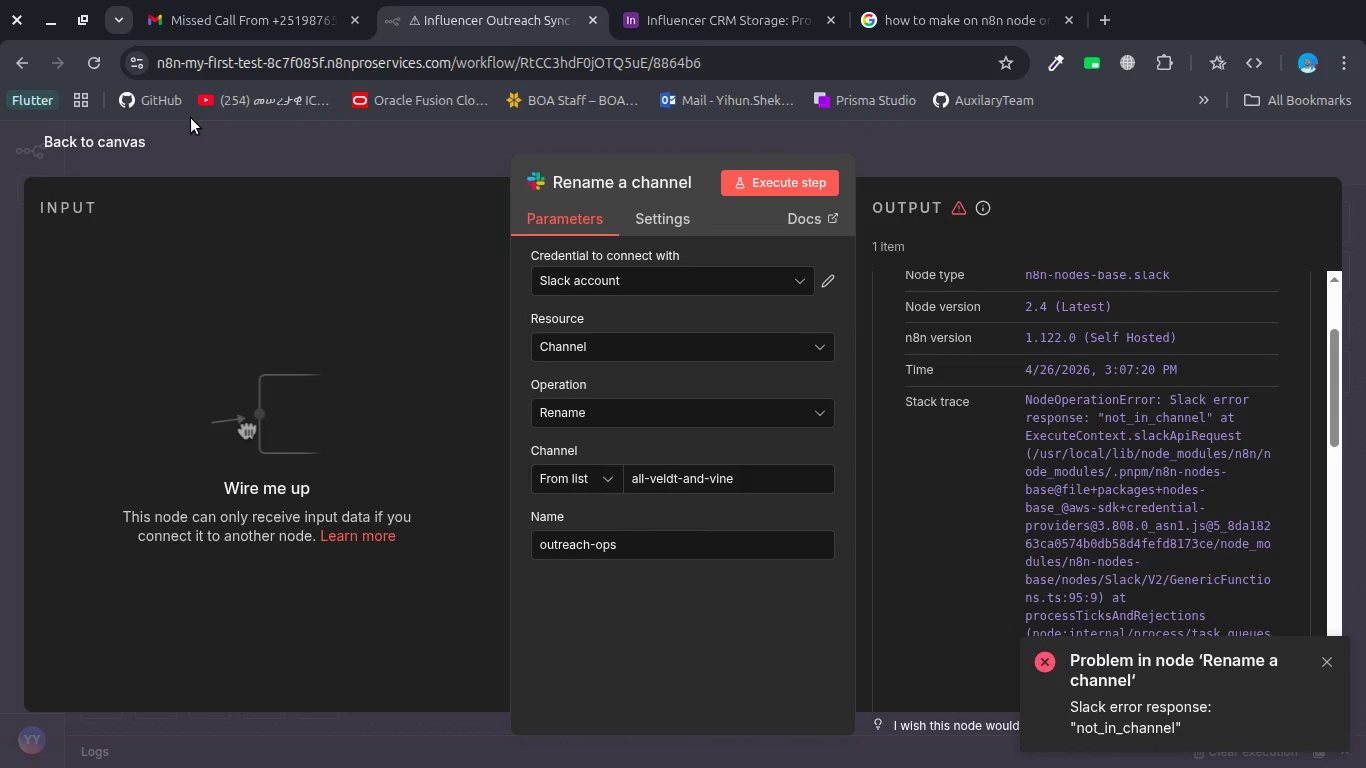 
left_click([103, 141])
 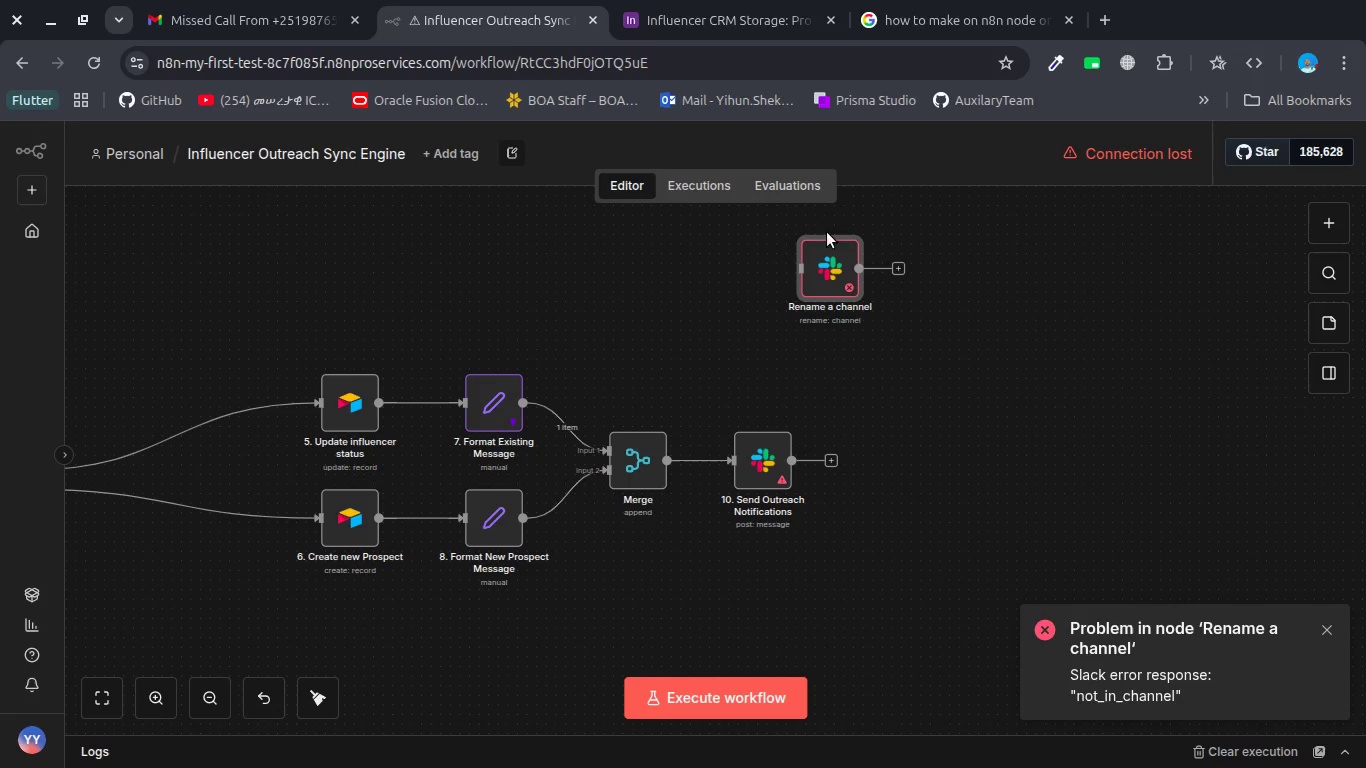 
left_click([838, 220])
 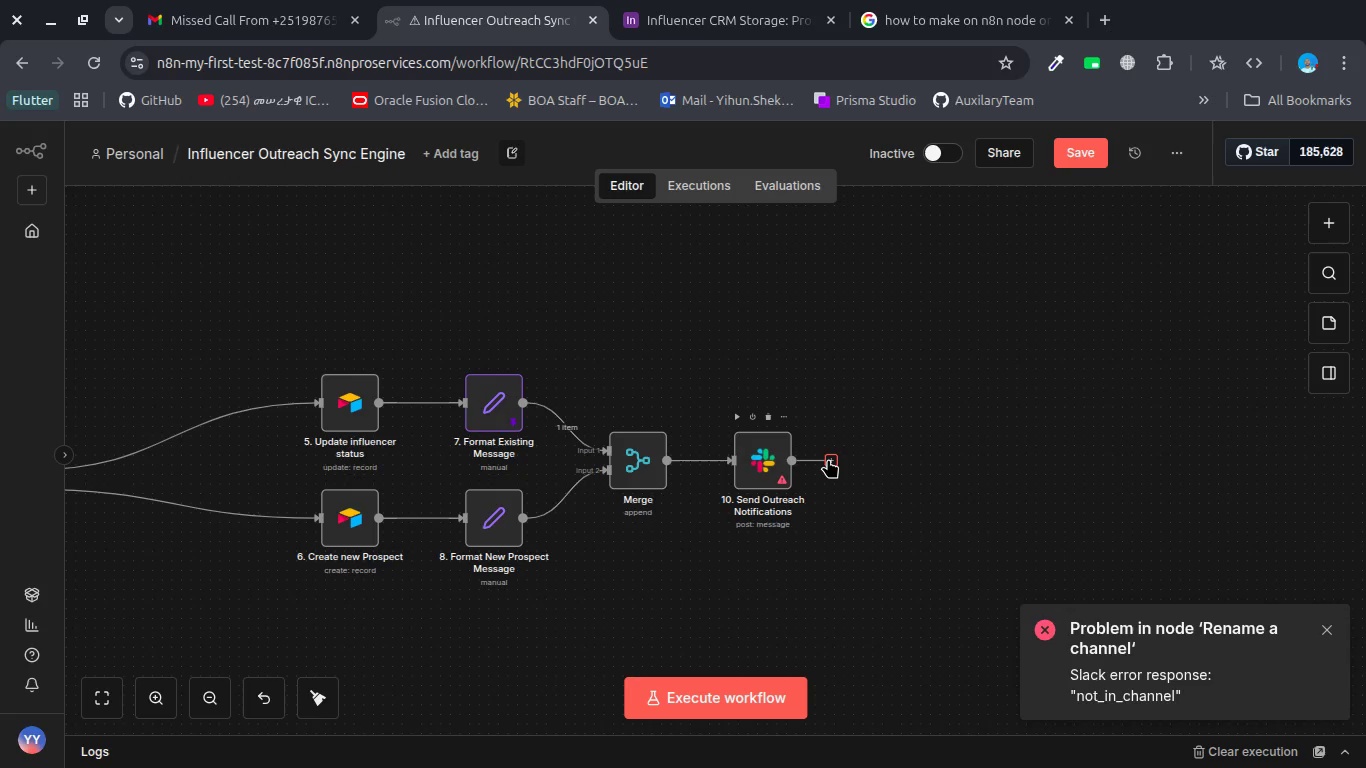 
double_click([755, 462])
 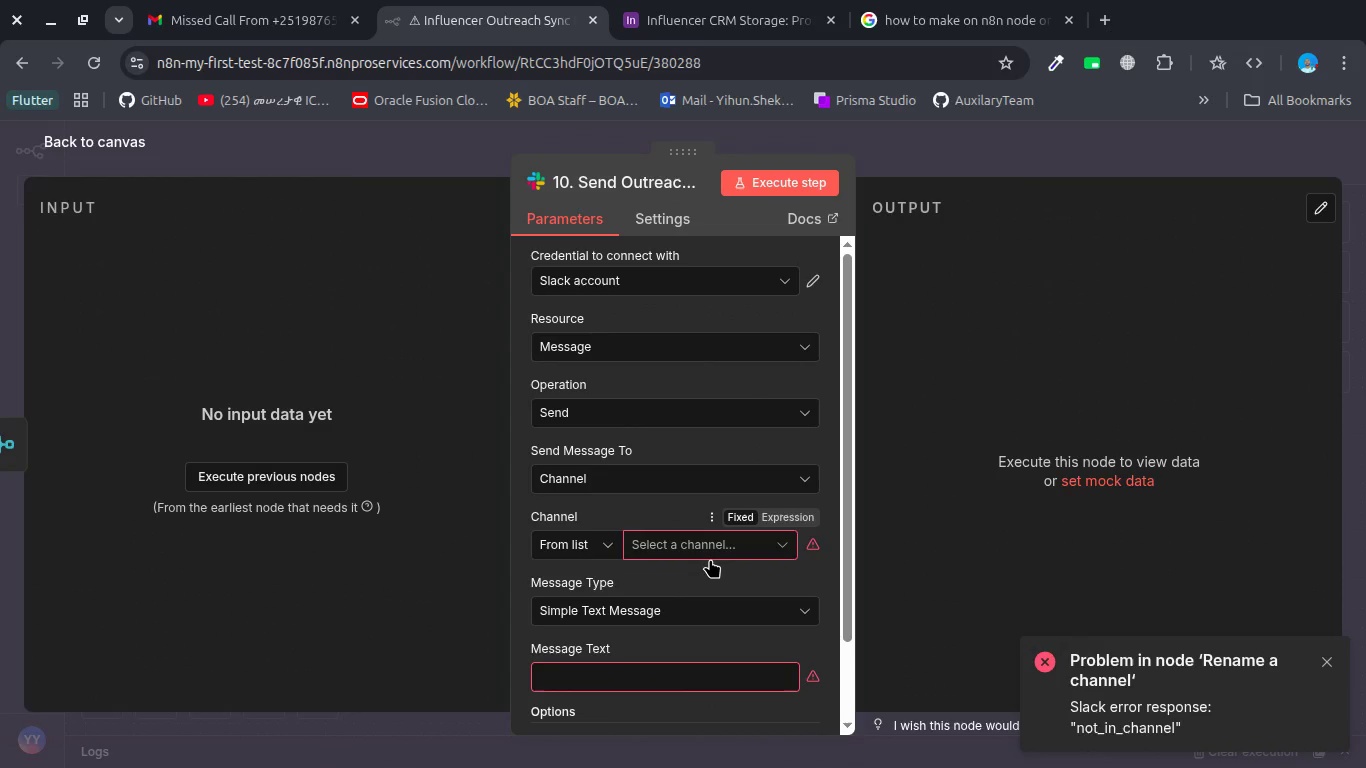 
left_click([711, 556])
 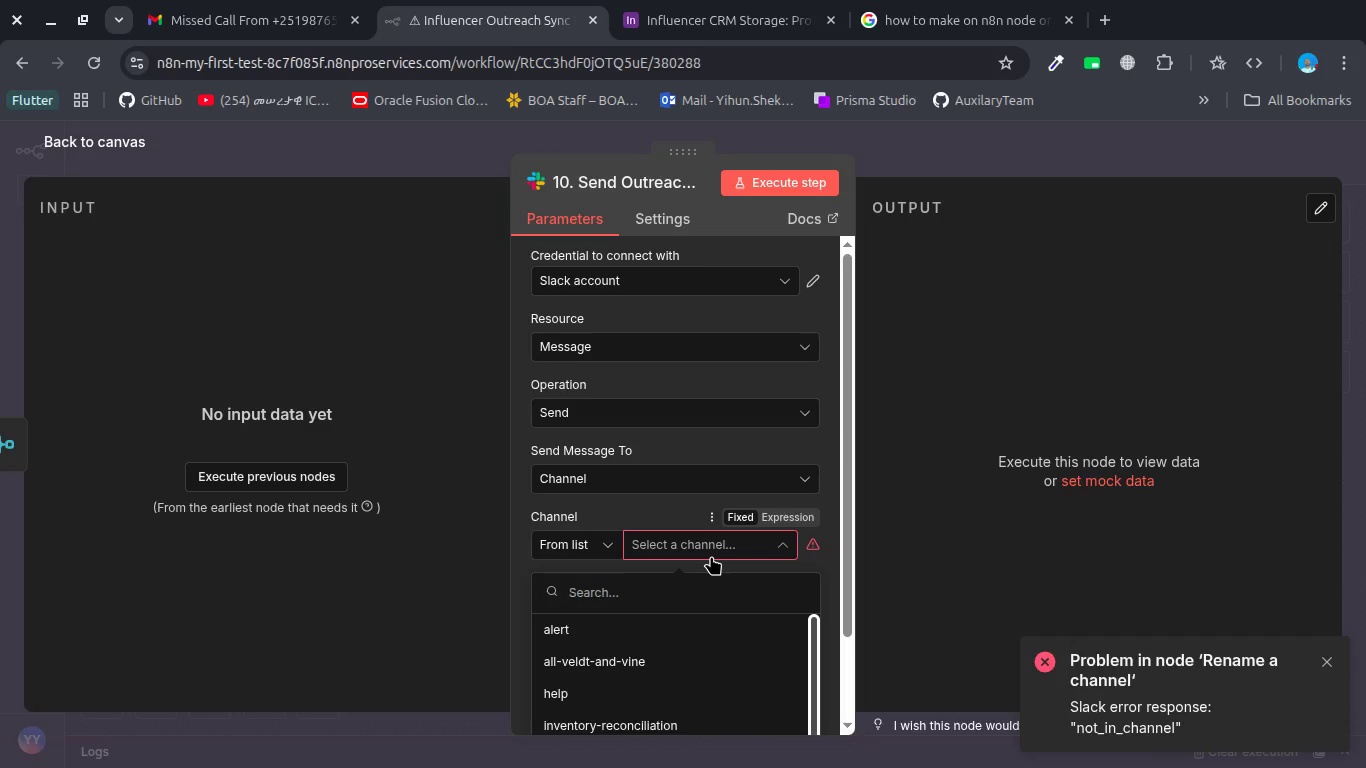 
wait(15.65)
 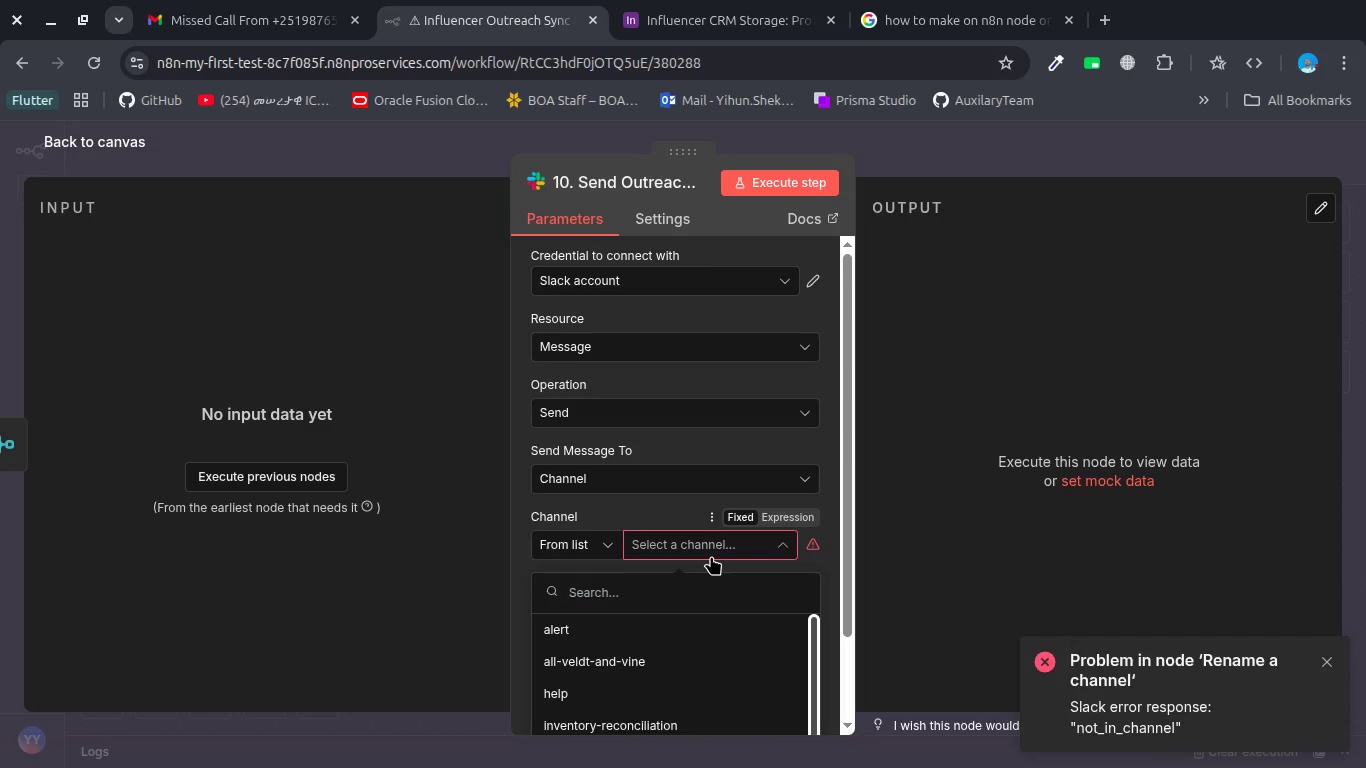 
scroll: coordinate [642, 674], scroll_direction: none, amount: 0.0
 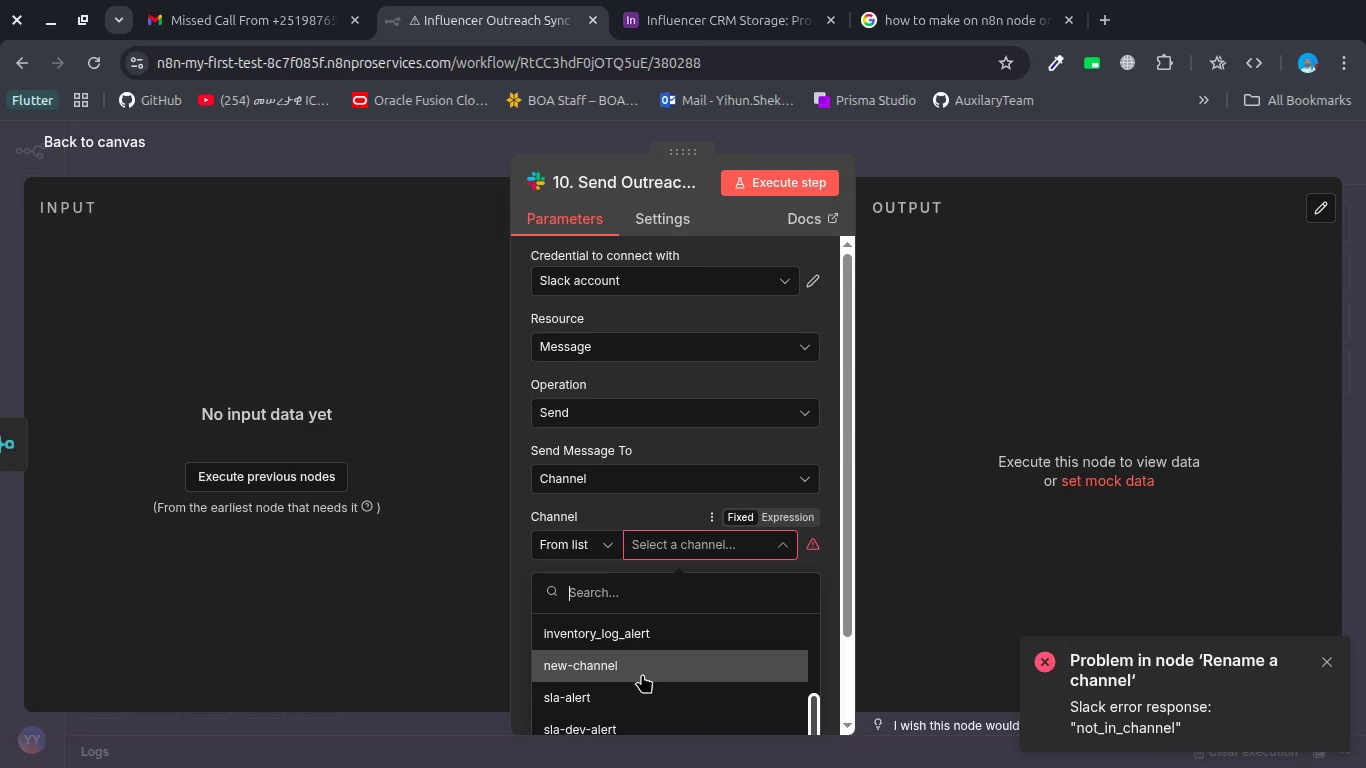 
scroll: coordinate [642, 674], scroll_direction: down, amount: 1.0
 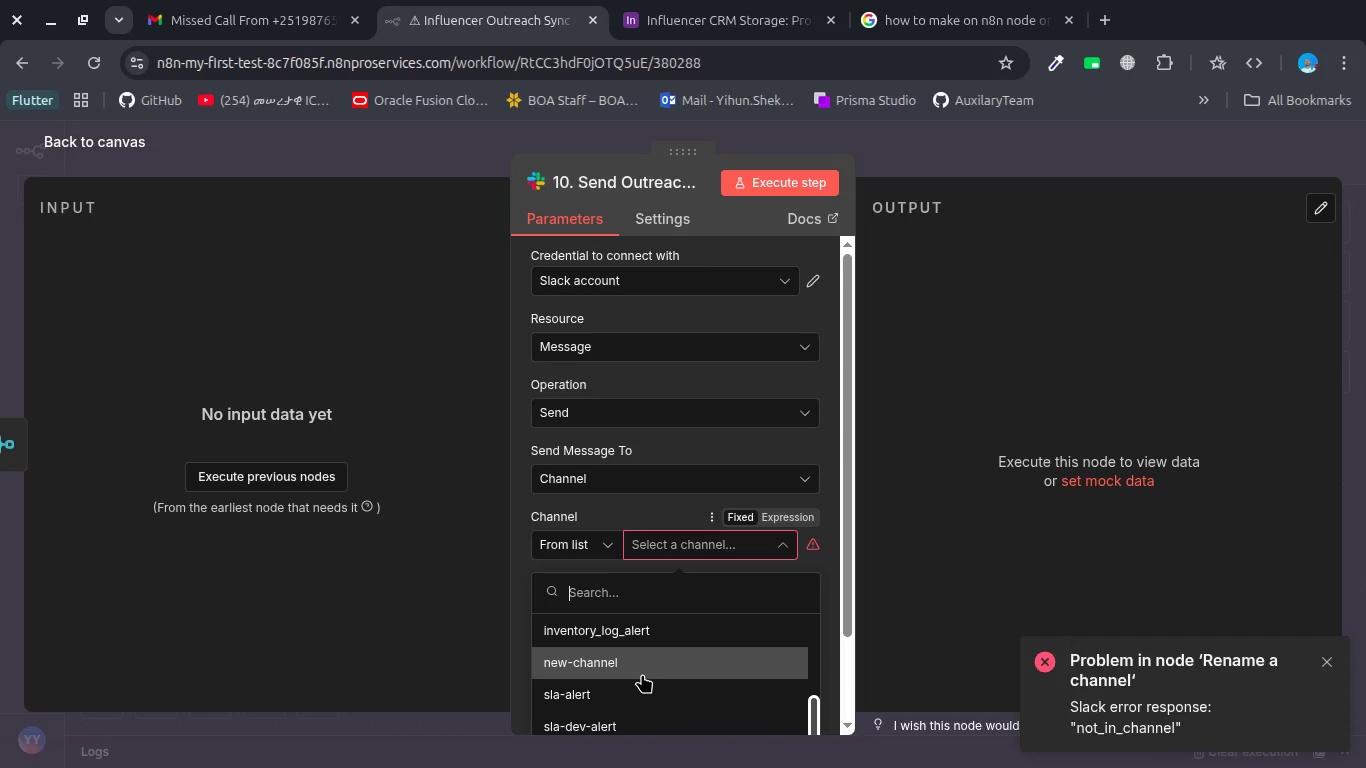 
left_click([642, 674])
 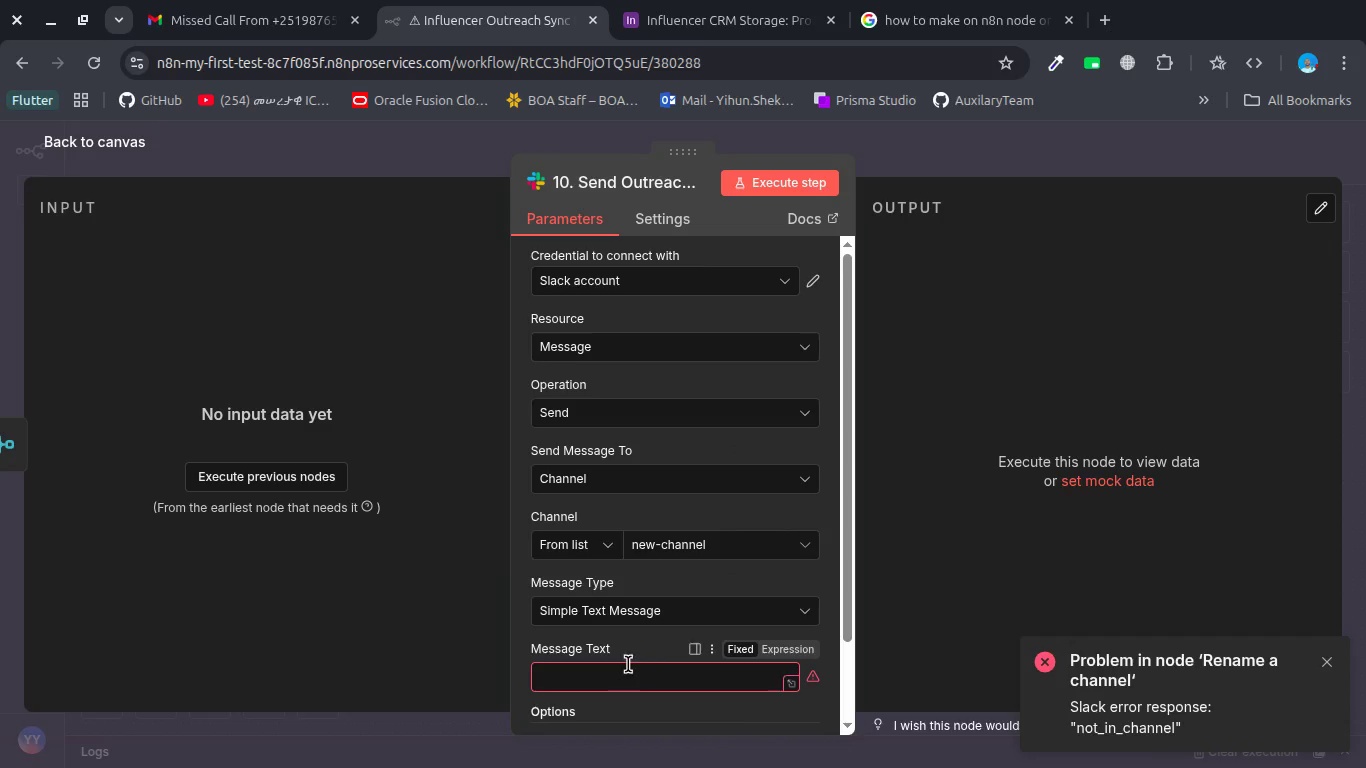 
left_click([612, 676])
 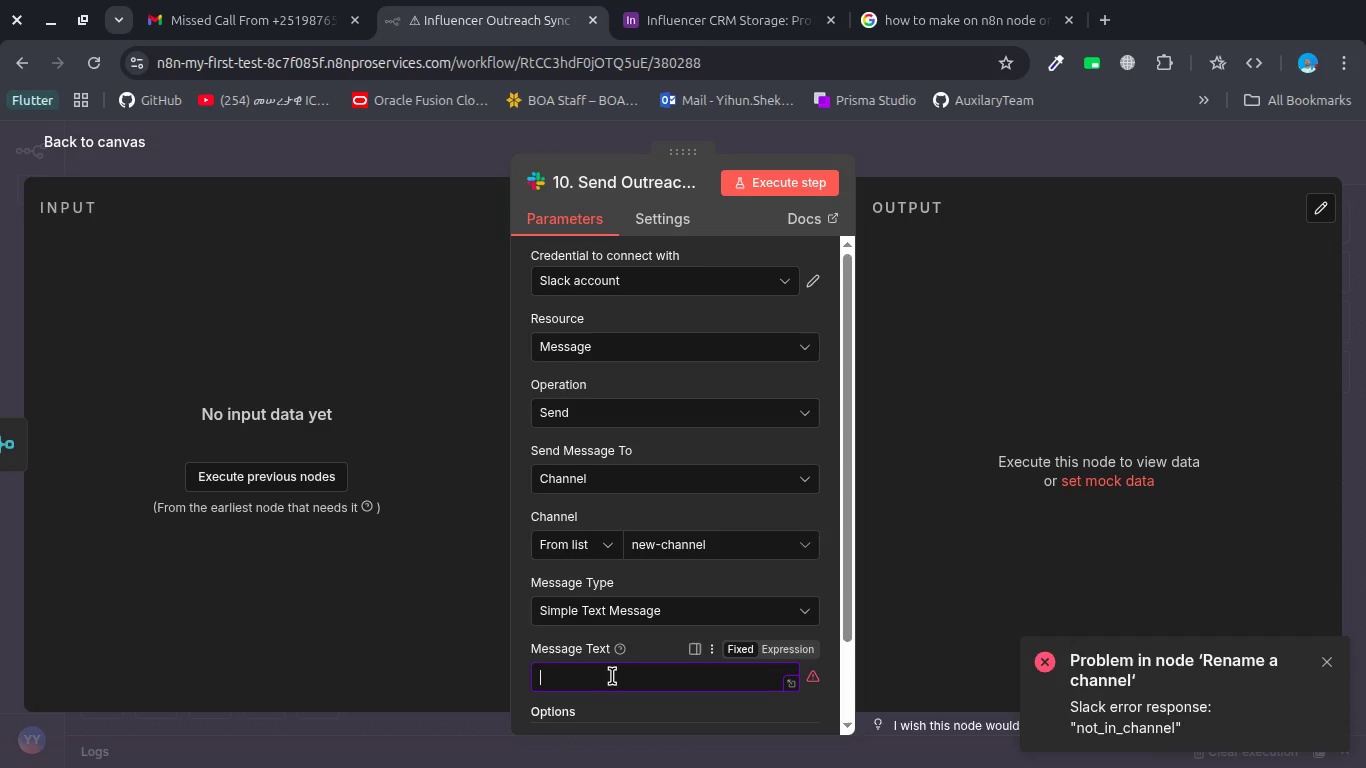 
wait(7.01)
 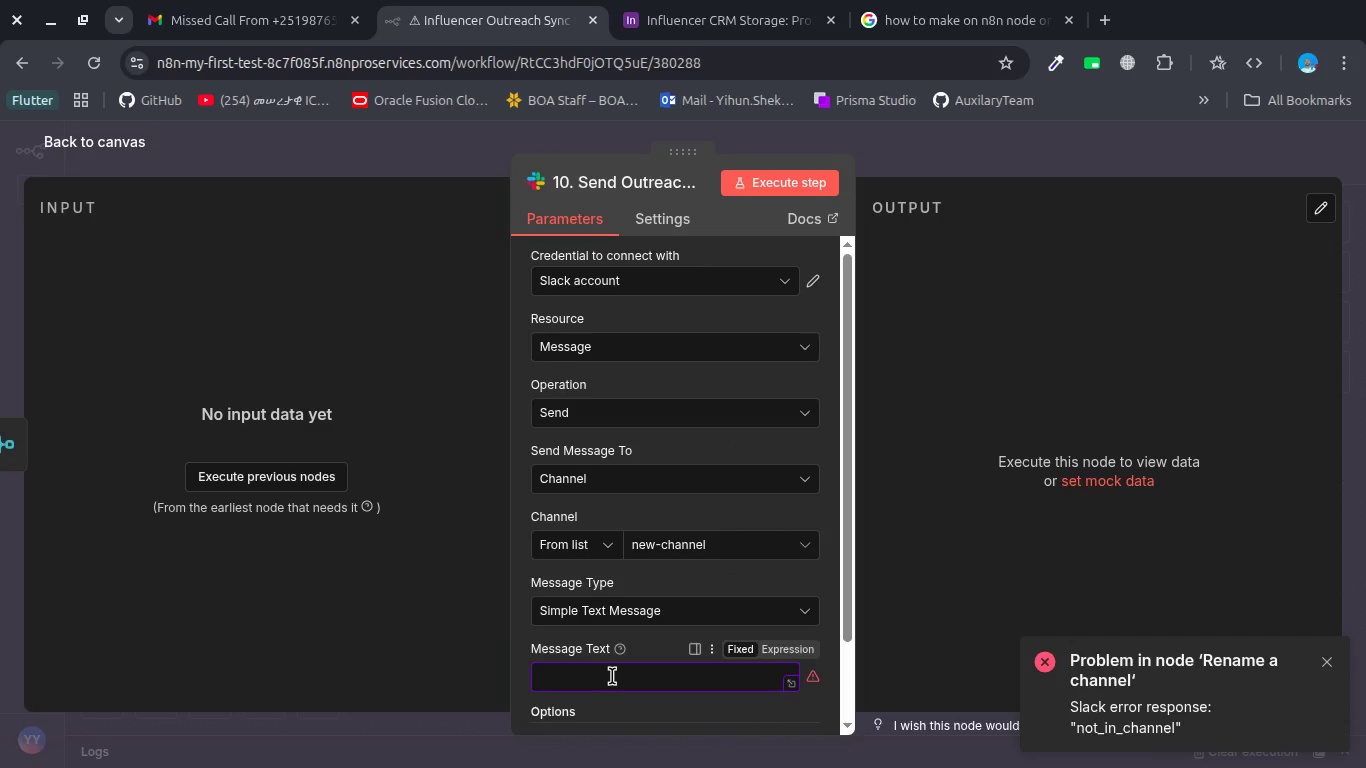 
left_click([303, 476])
 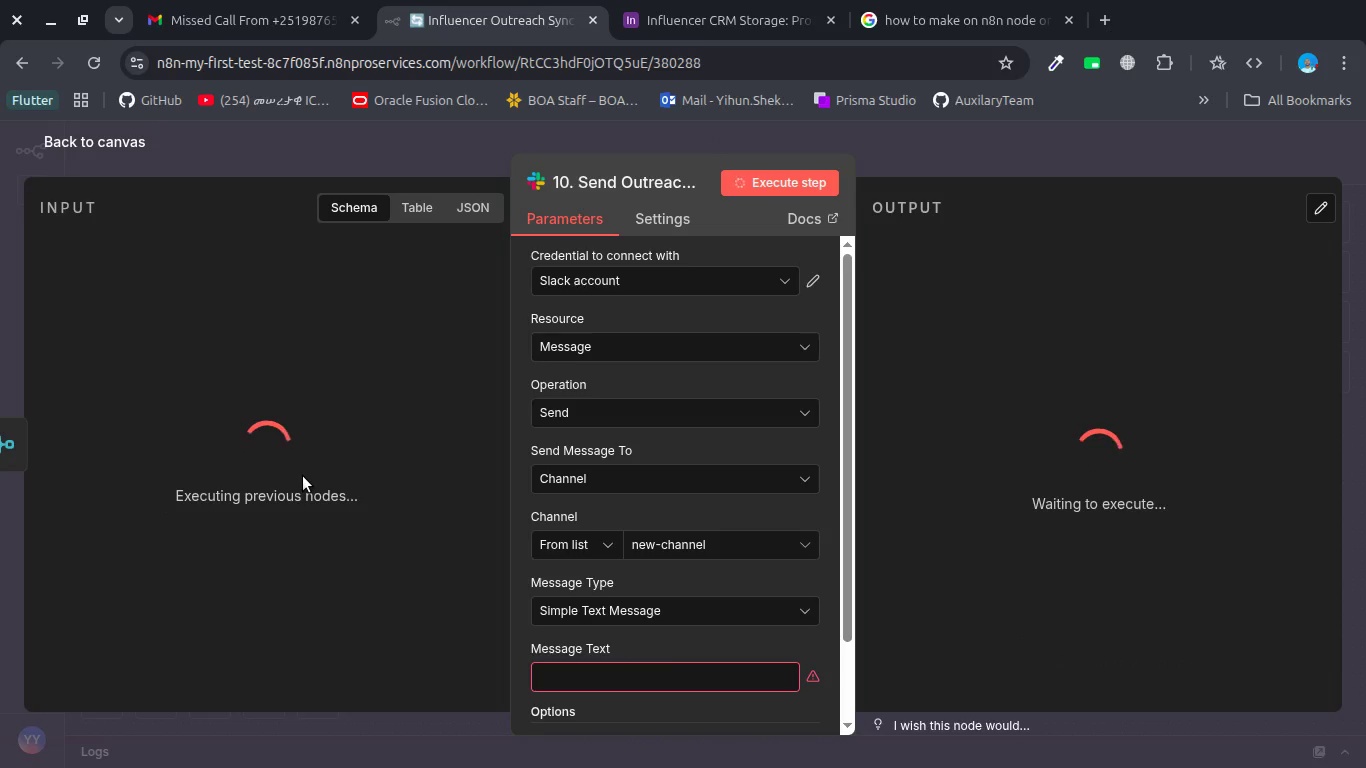 
wait(10.73)
 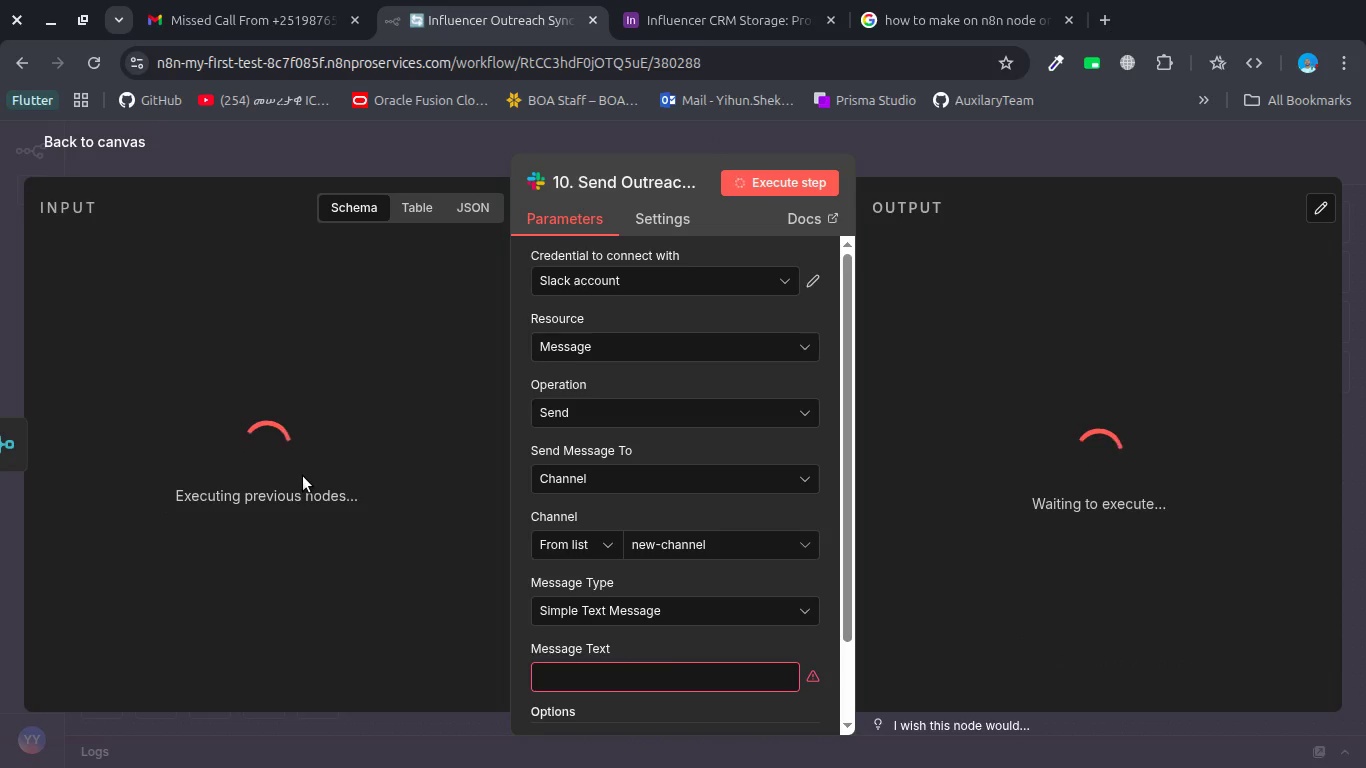 
left_click_drag(start_coordinate=[154, 282], to_coordinate=[563, 667])
 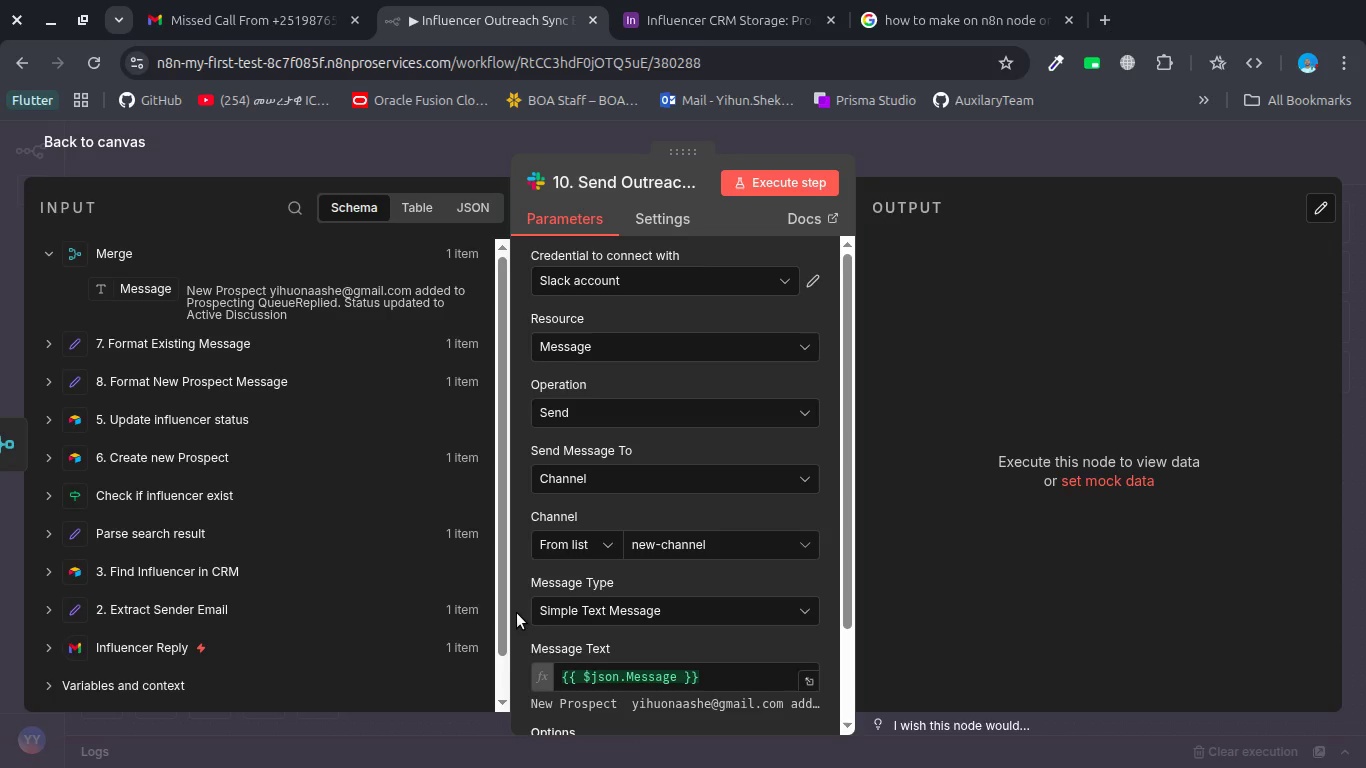 
wait(14.45)
 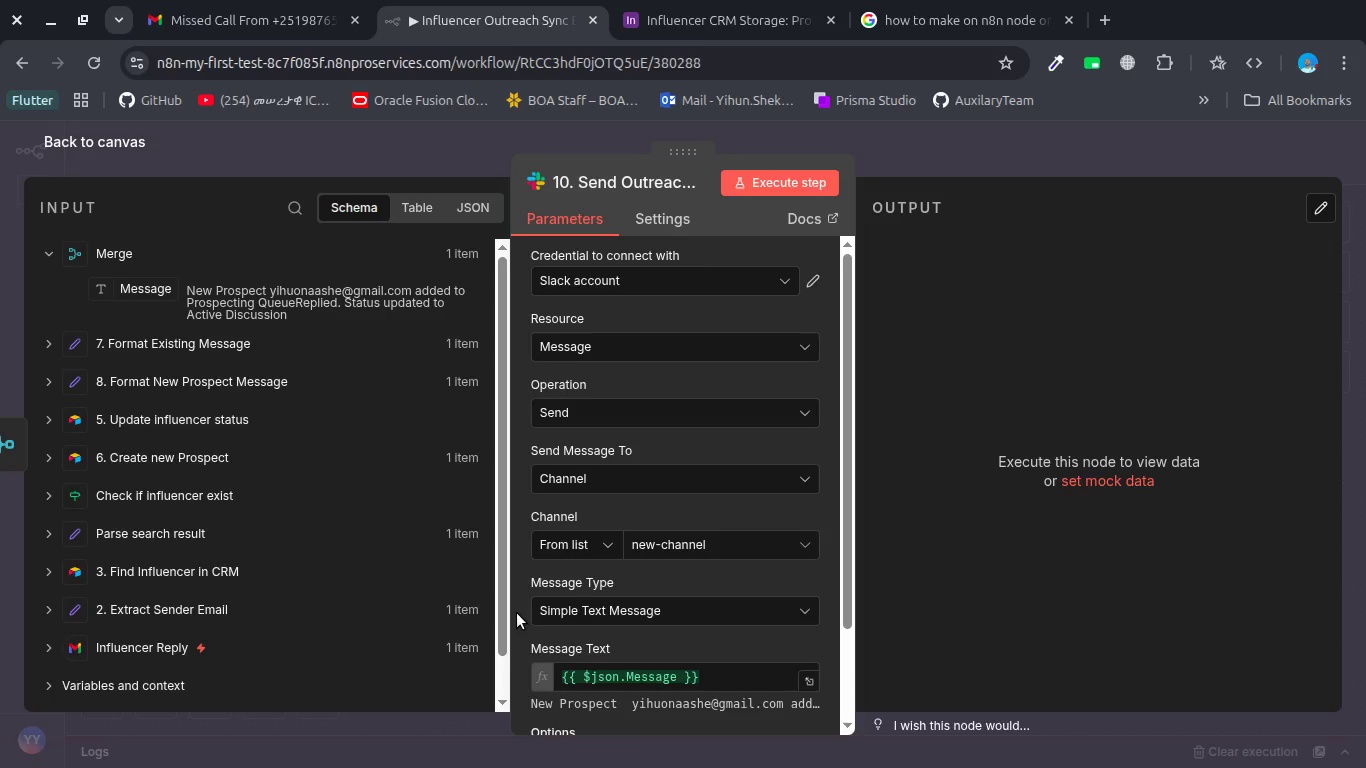 
left_click([812, 178])
 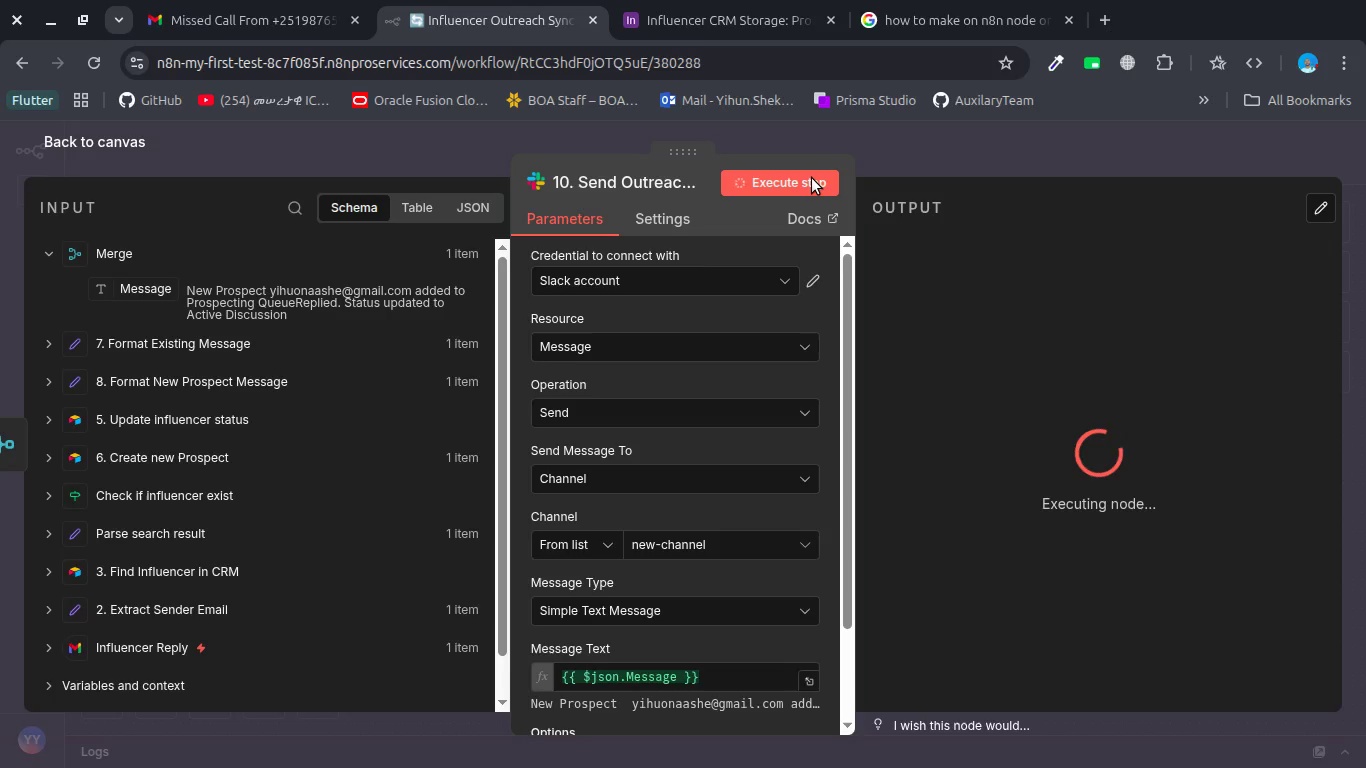 
wait(6.57)
 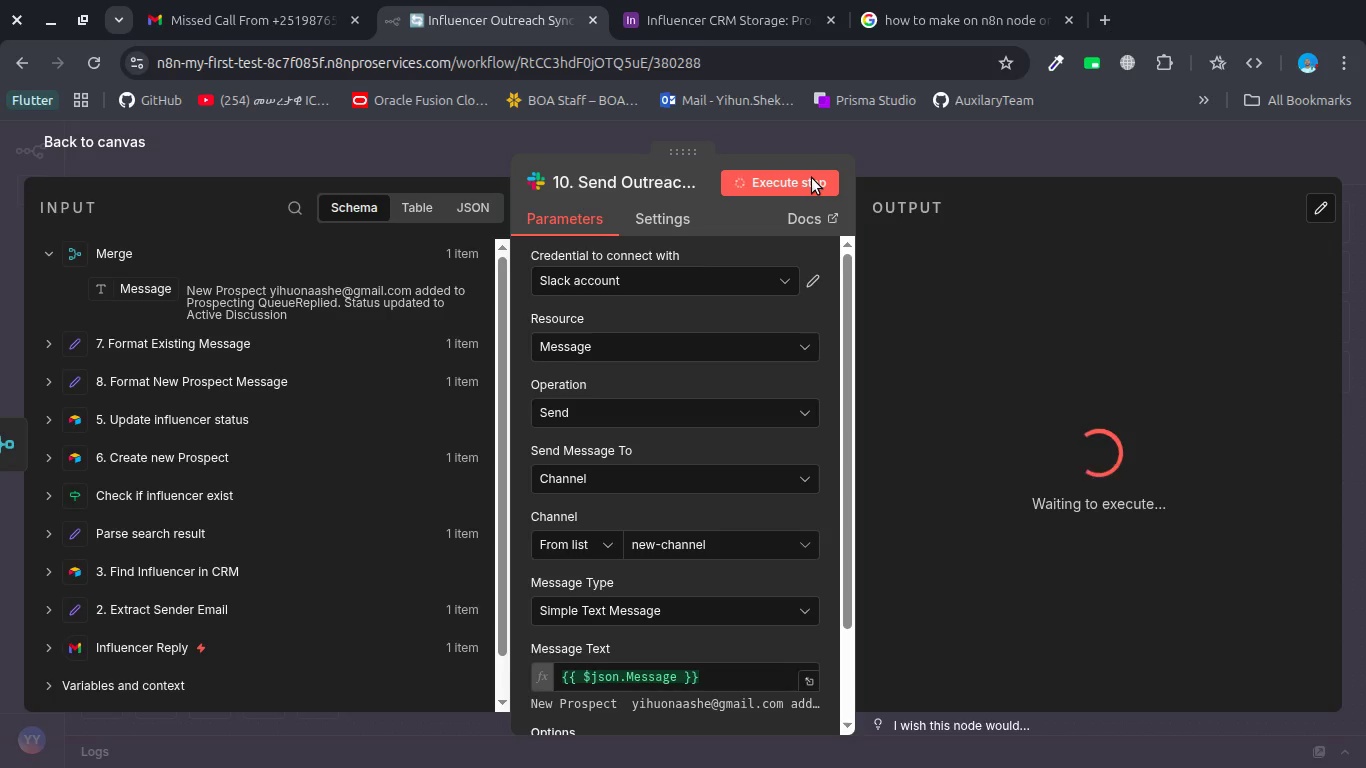 
scroll: coordinate [1036, 469], scroll_direction: down, amount: 6.0
 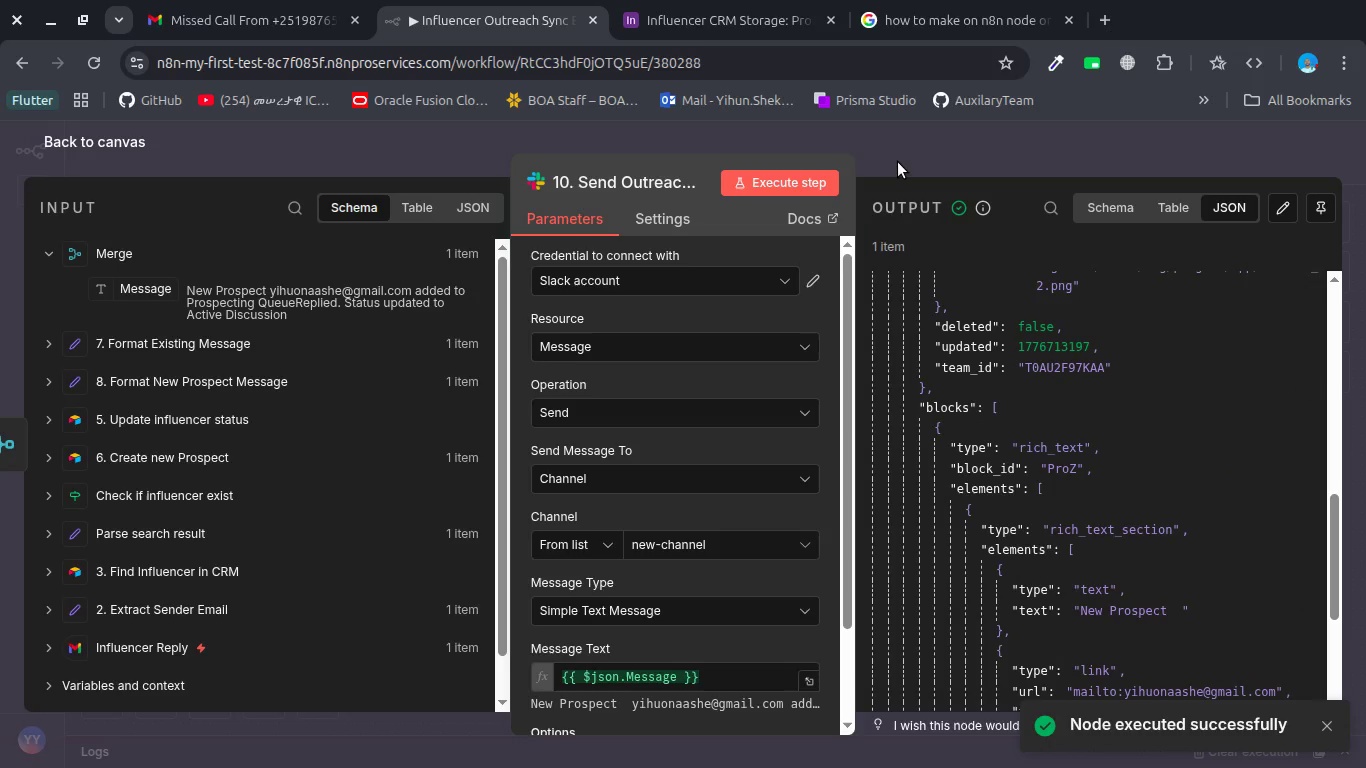 
left_click([898, 158])
 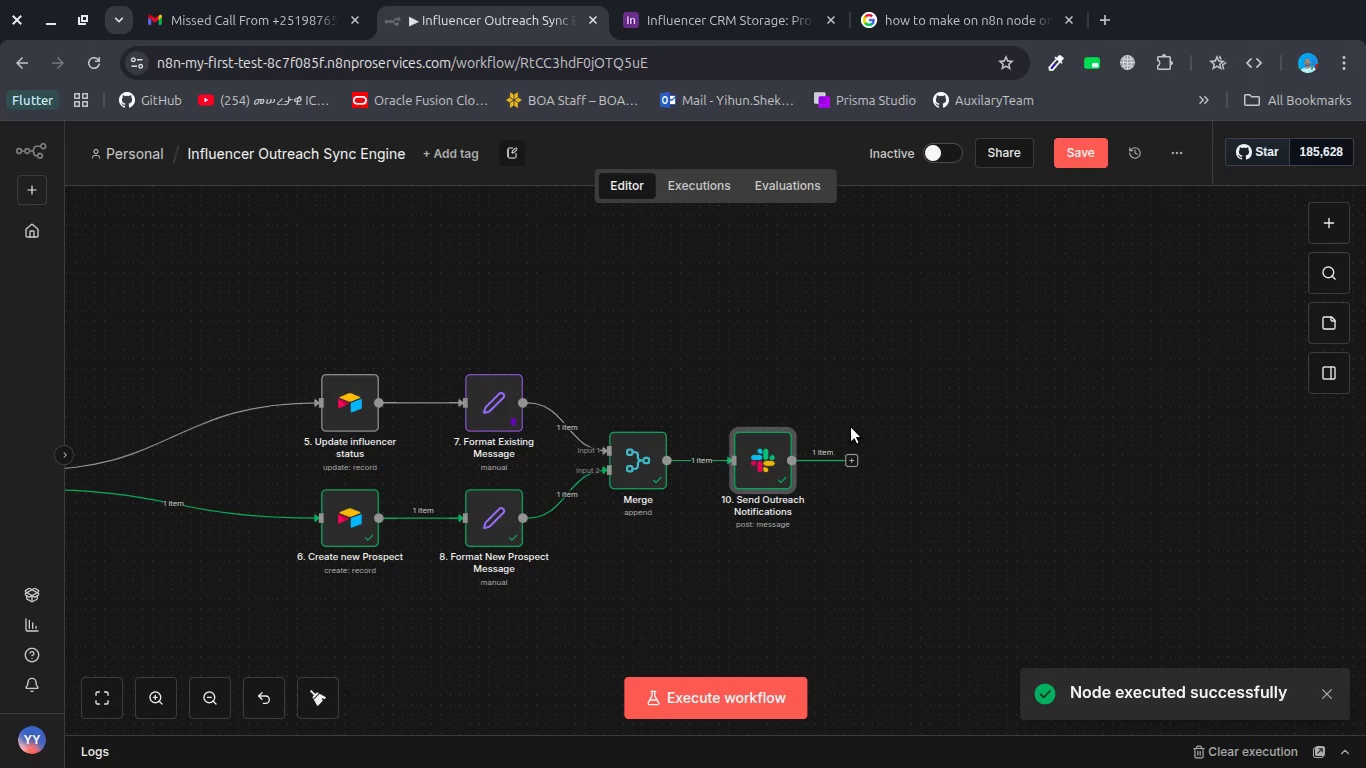 
scroll: coordinate [851, 427], scroll_direction: up, amount: 15.0
 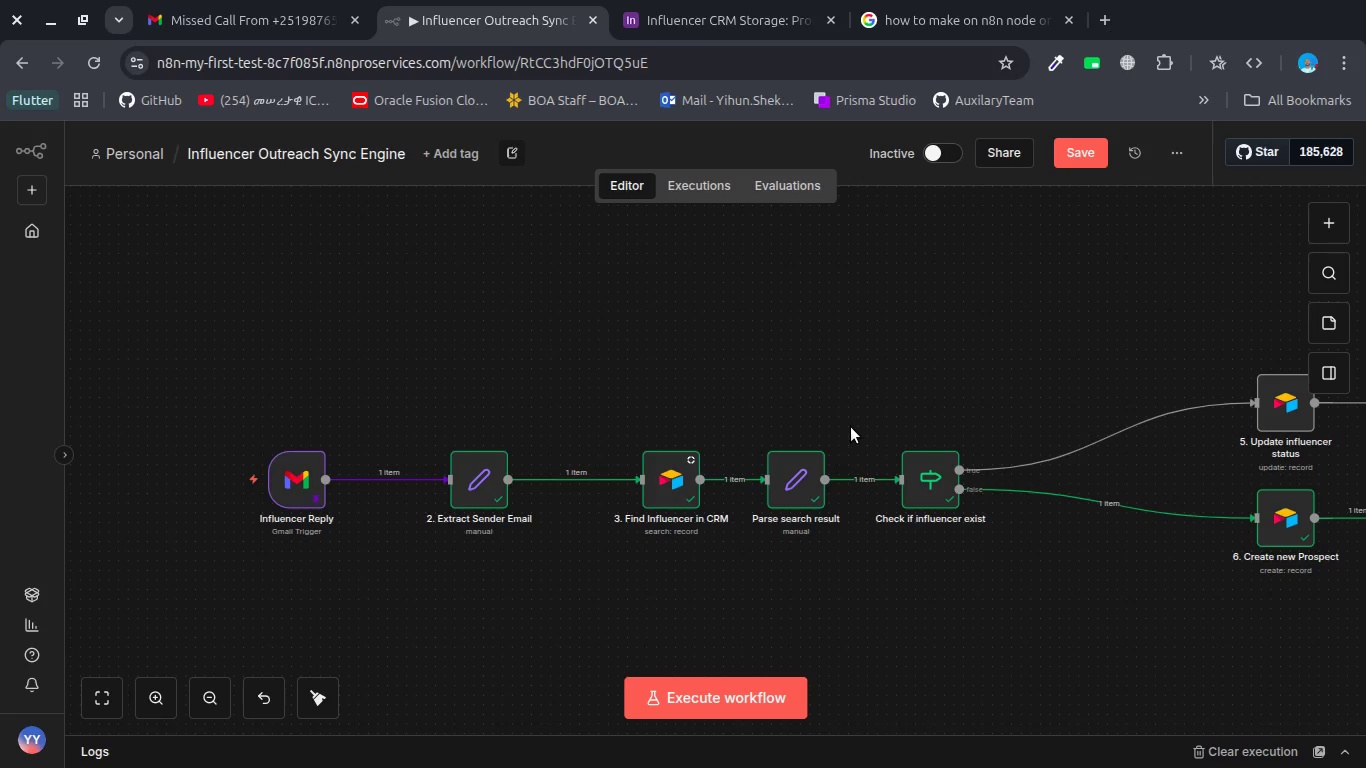 
wait(202.07)
 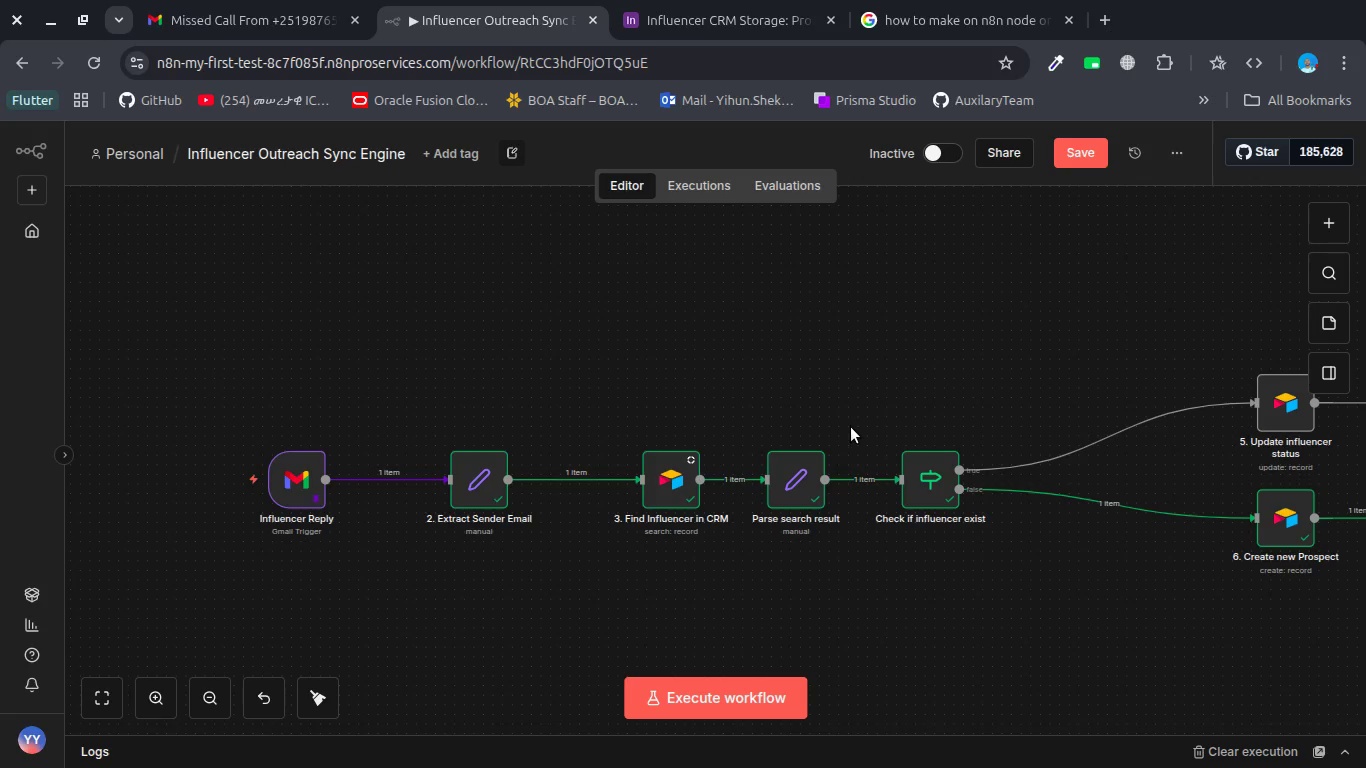 
scroll: coordinate [757, 432], scroll_direction: down, amount: 4.0
 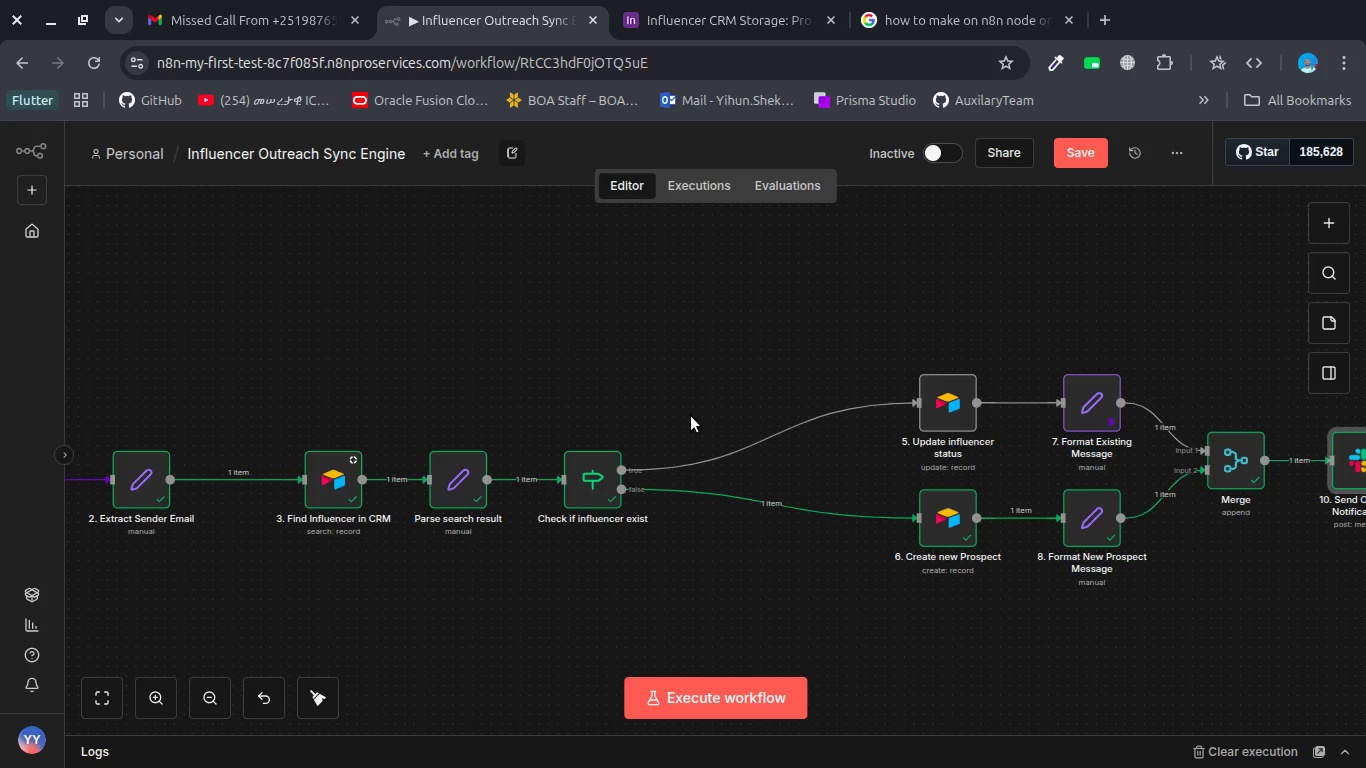 
wait(27.99)
 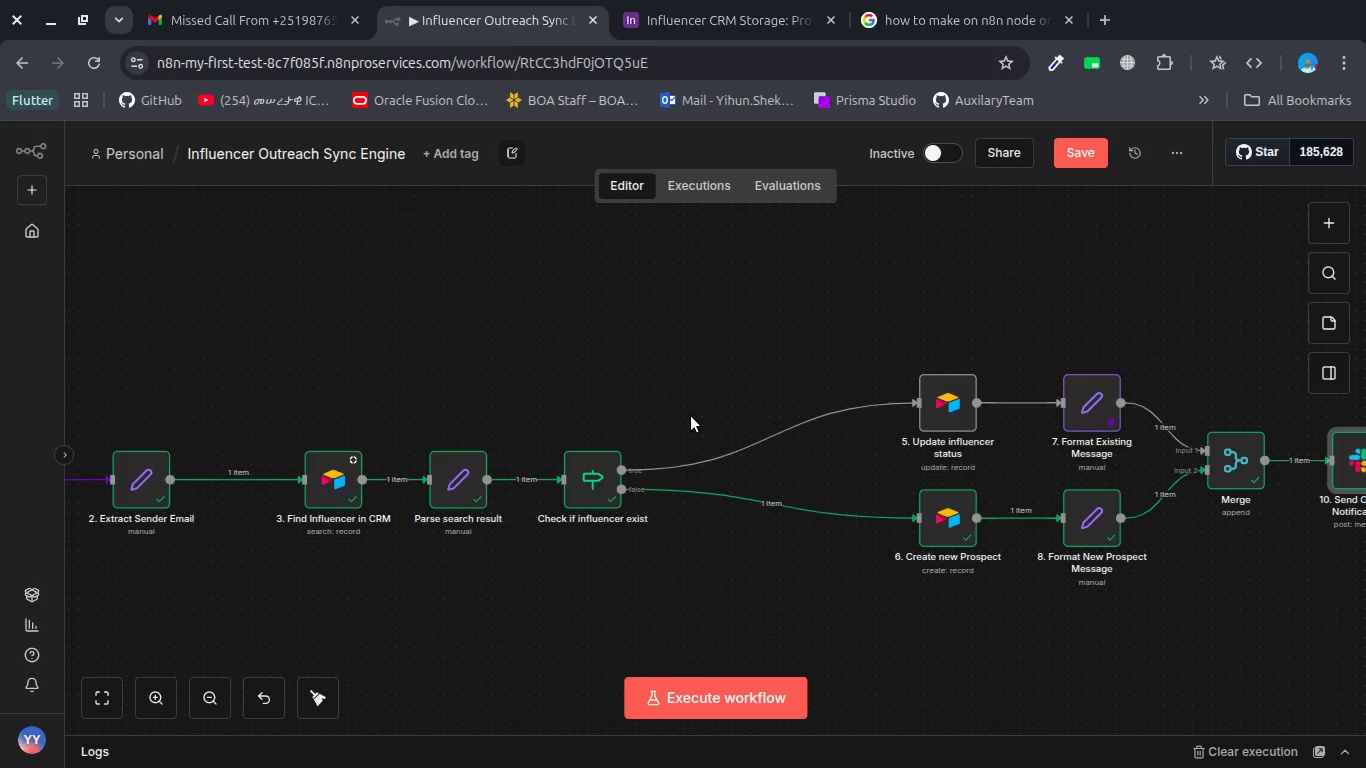 
scroll: coordinate [835, 457], scroll_direction: down, amount: 8.0
 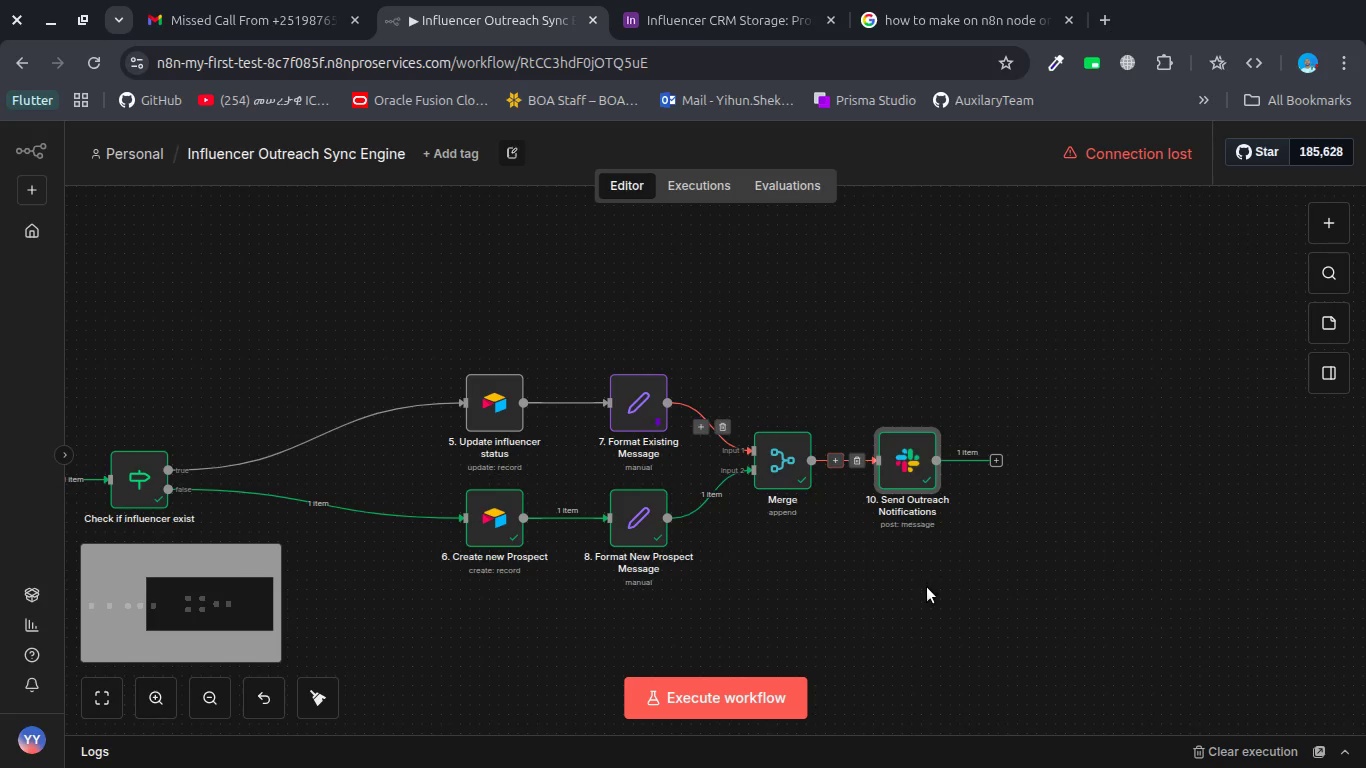 
left_click([927, 587])
 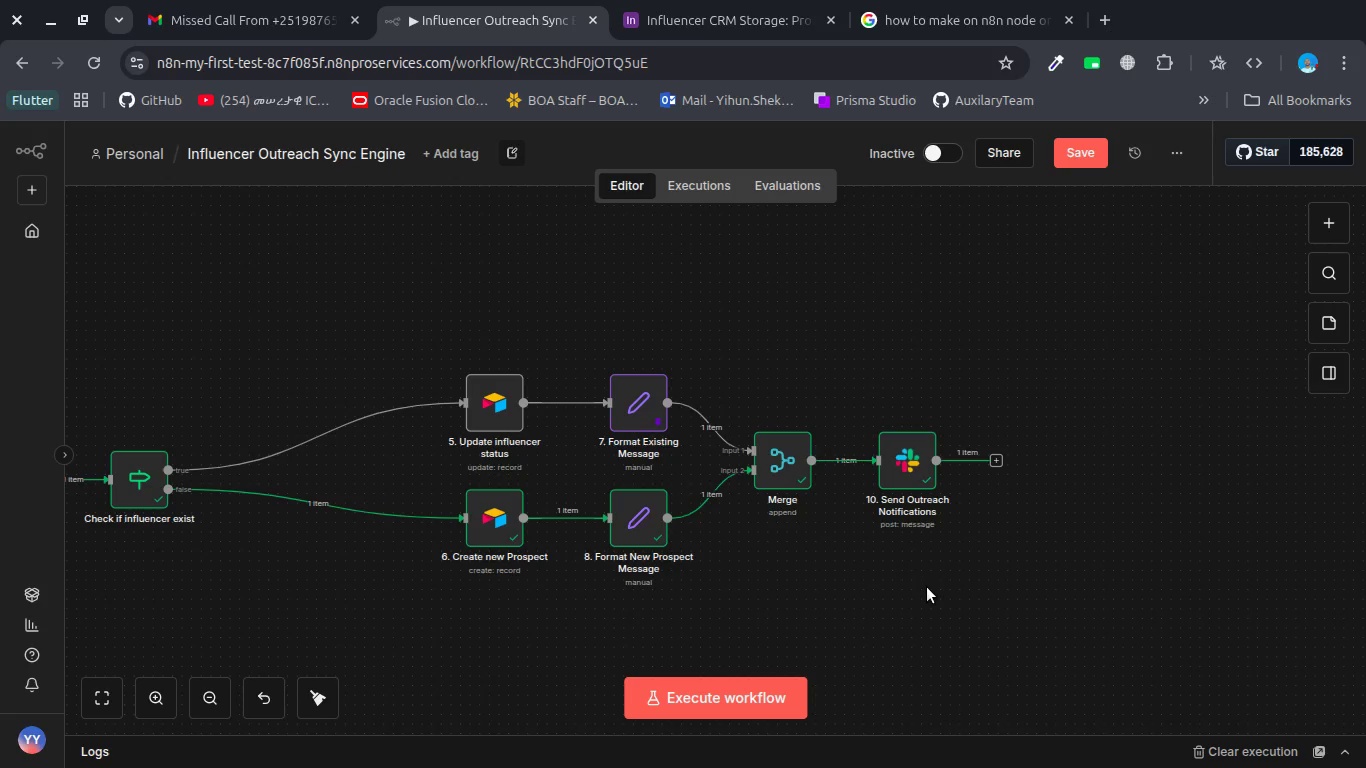 
wait(14.24)
 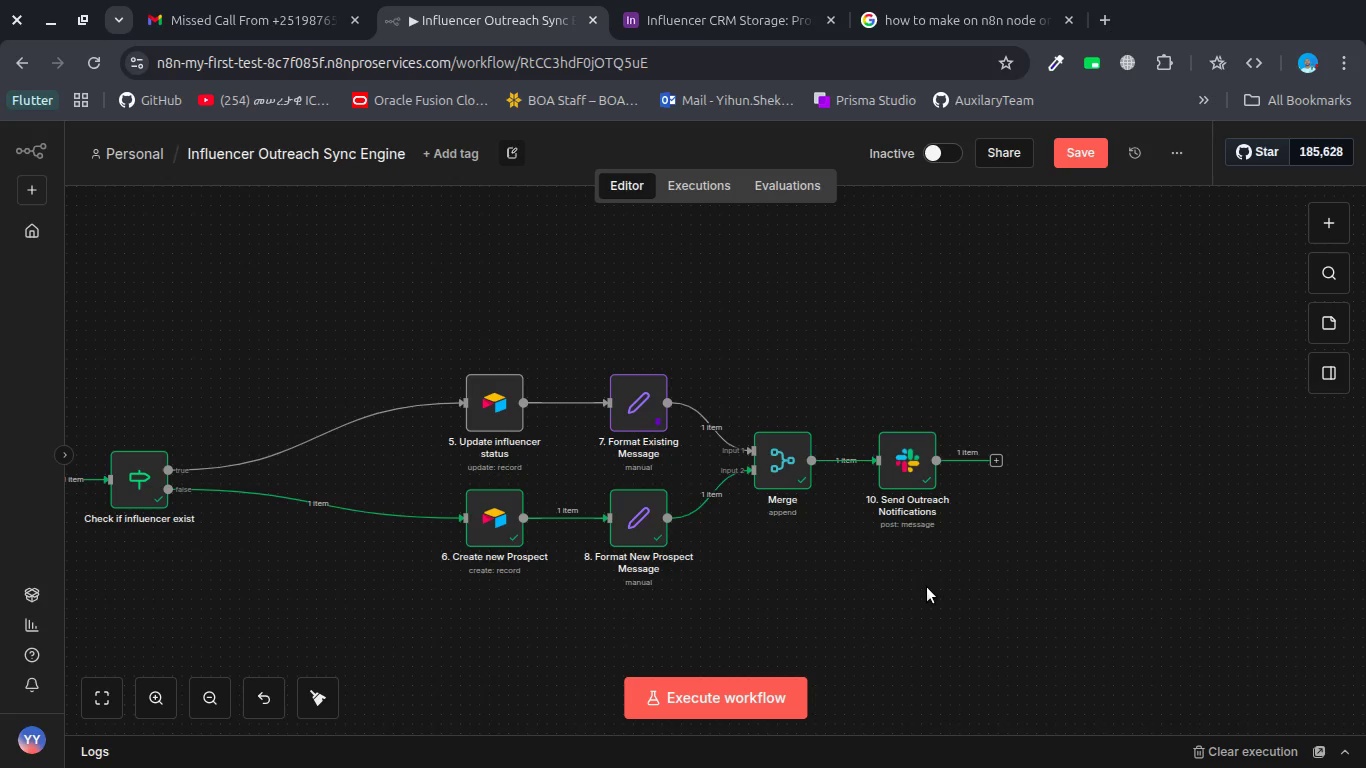 
left_click([1078, 157])
 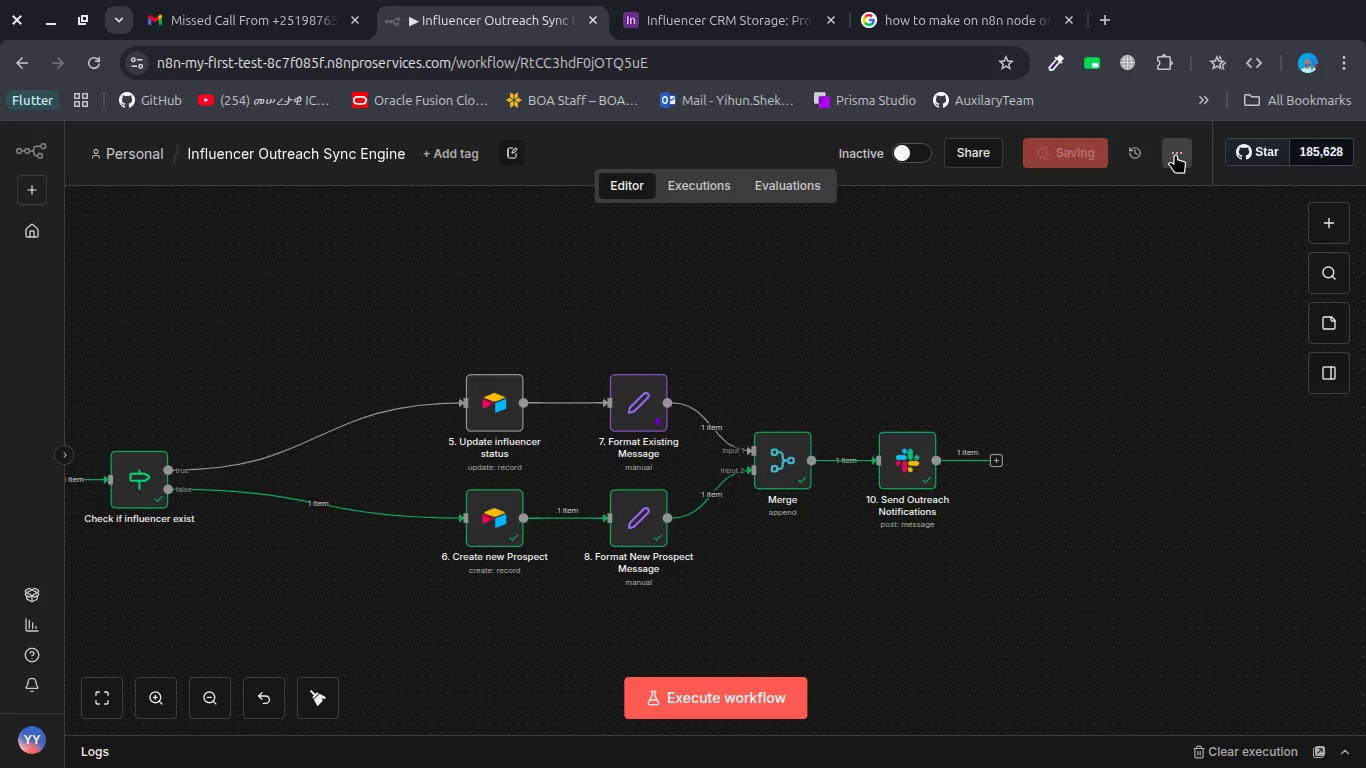 
left_click([1175, 154])
 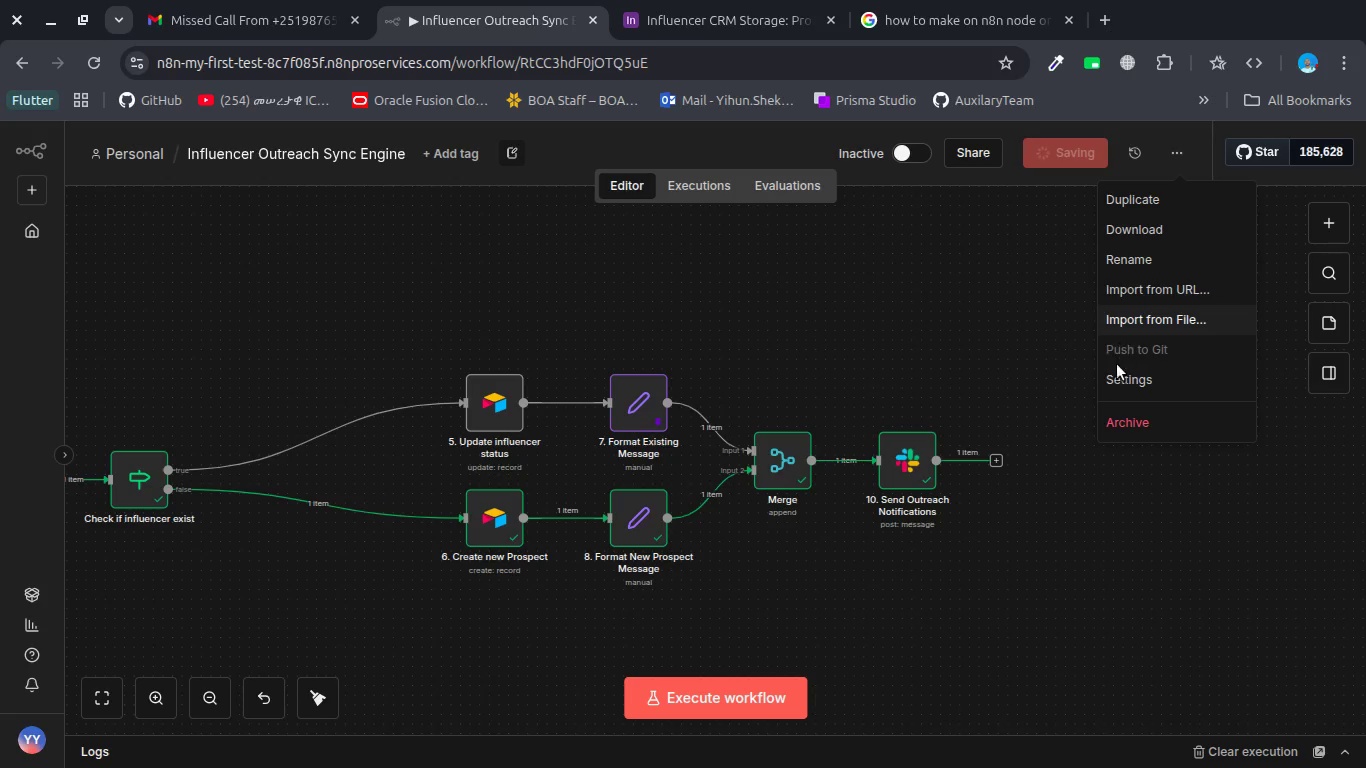 
left_click([1117, 368])
 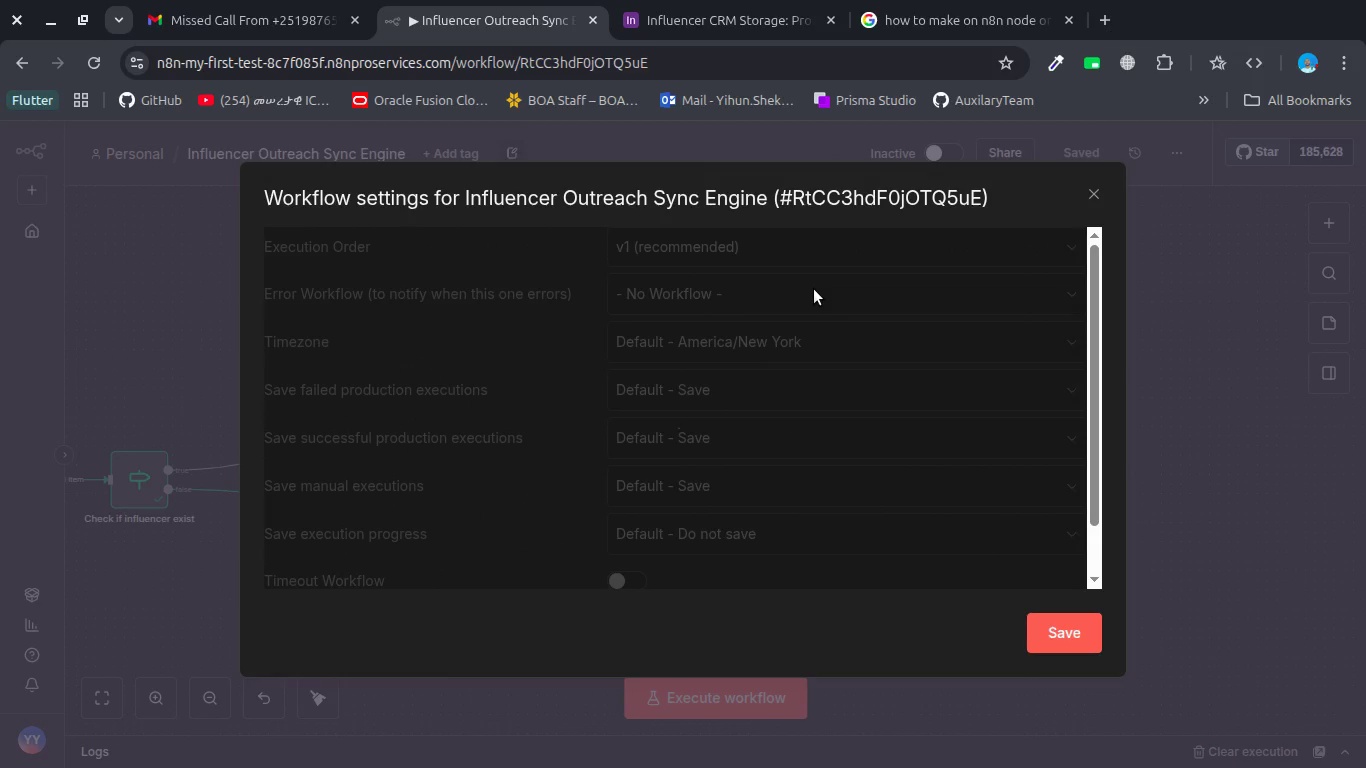 
left_click([814, 289])
 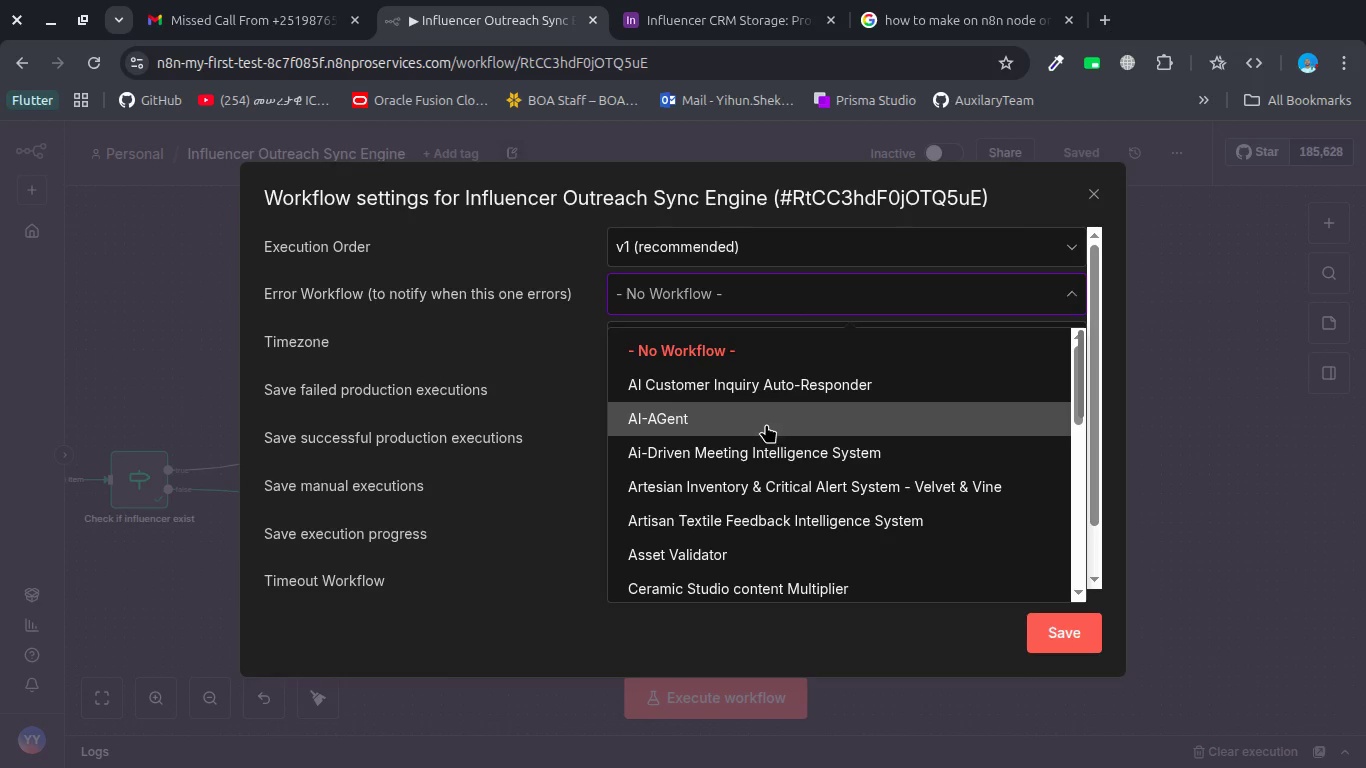 
scroll: coordinate [748, 480], scroll_direction: down, amount: 2.0
 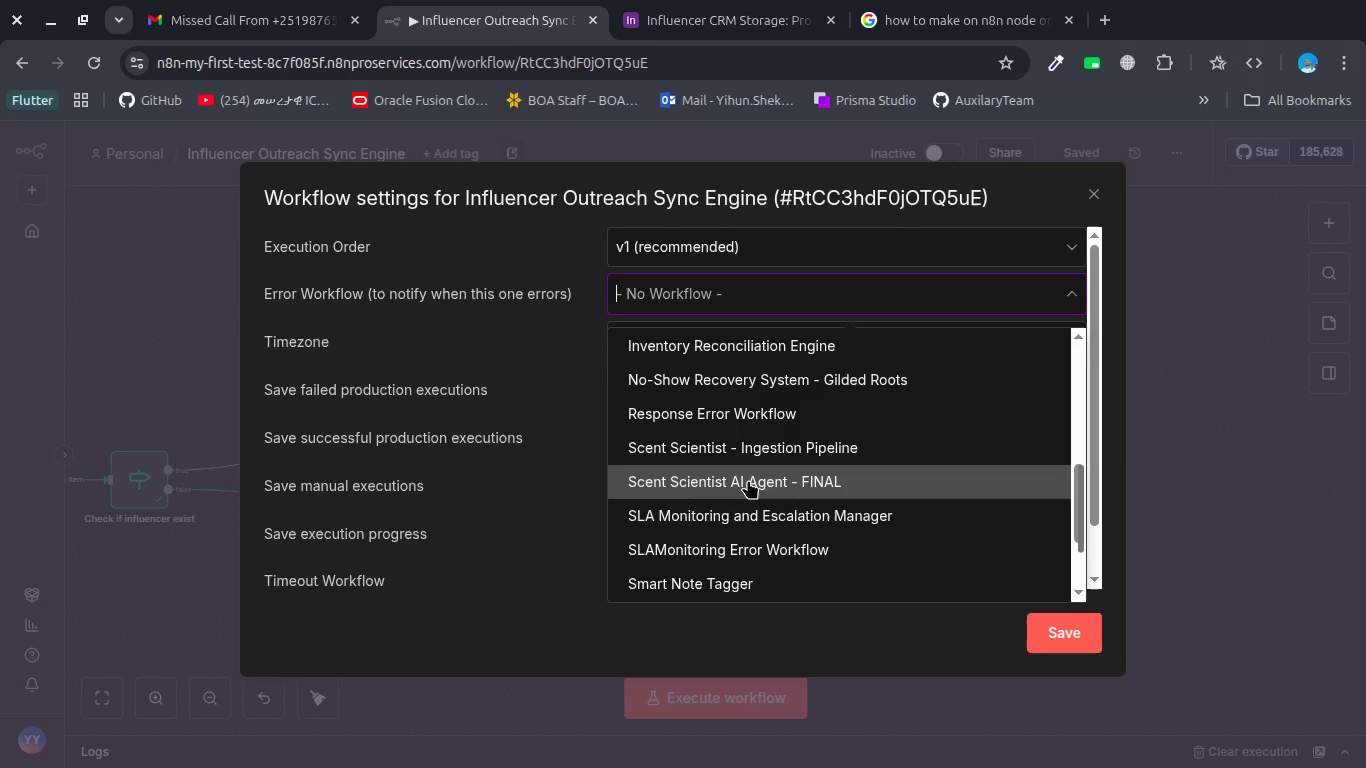 
type(ge)
 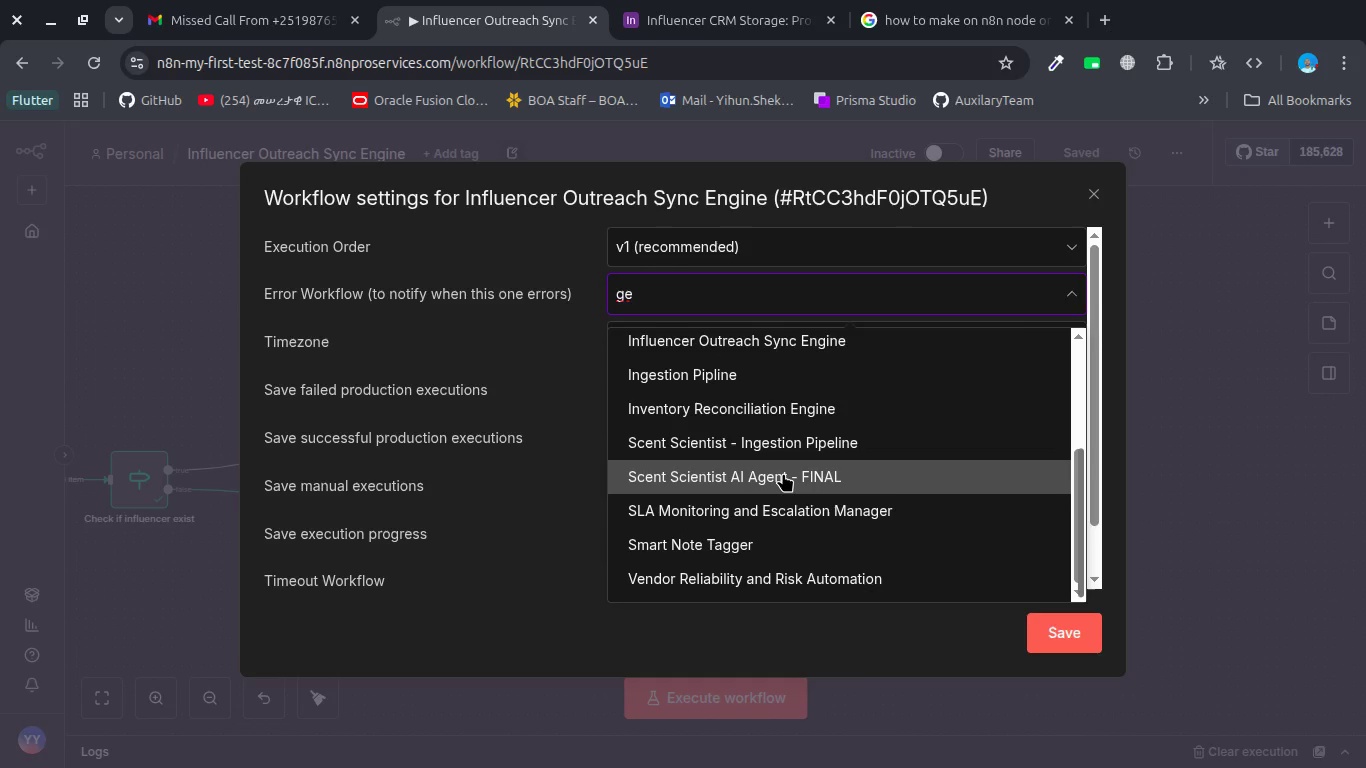 
scroll: coordinate [781, 399], scroll_direction: down, amount: 1.0
 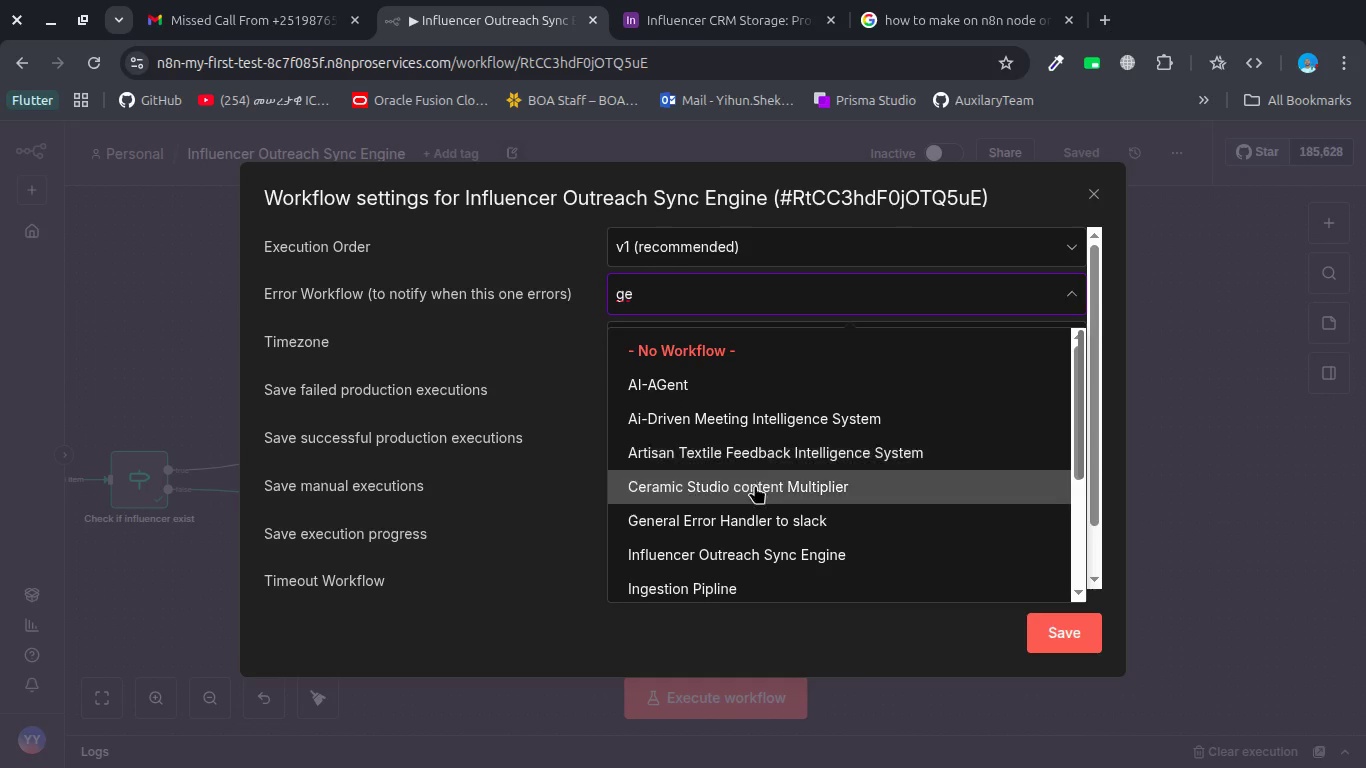 
left_click([750, 523])
 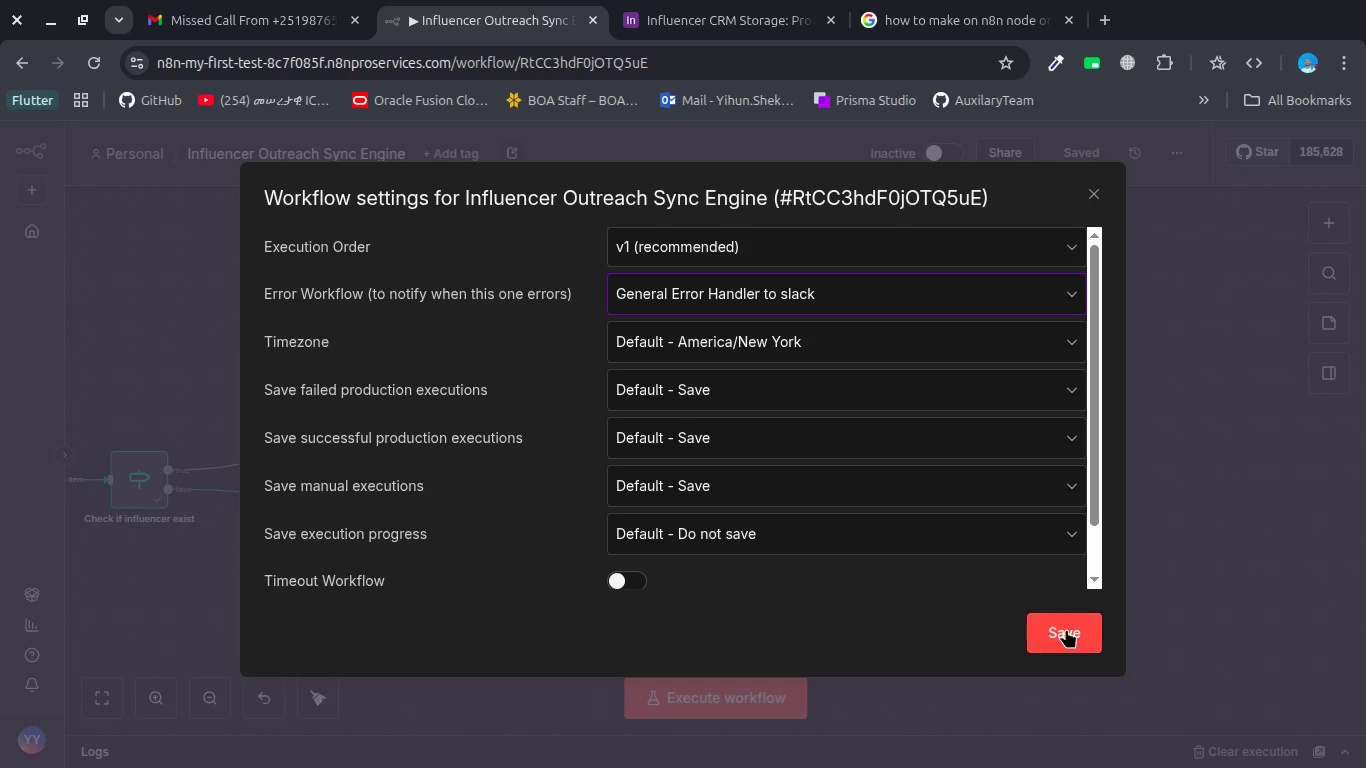 
left_click([1066, 638])
 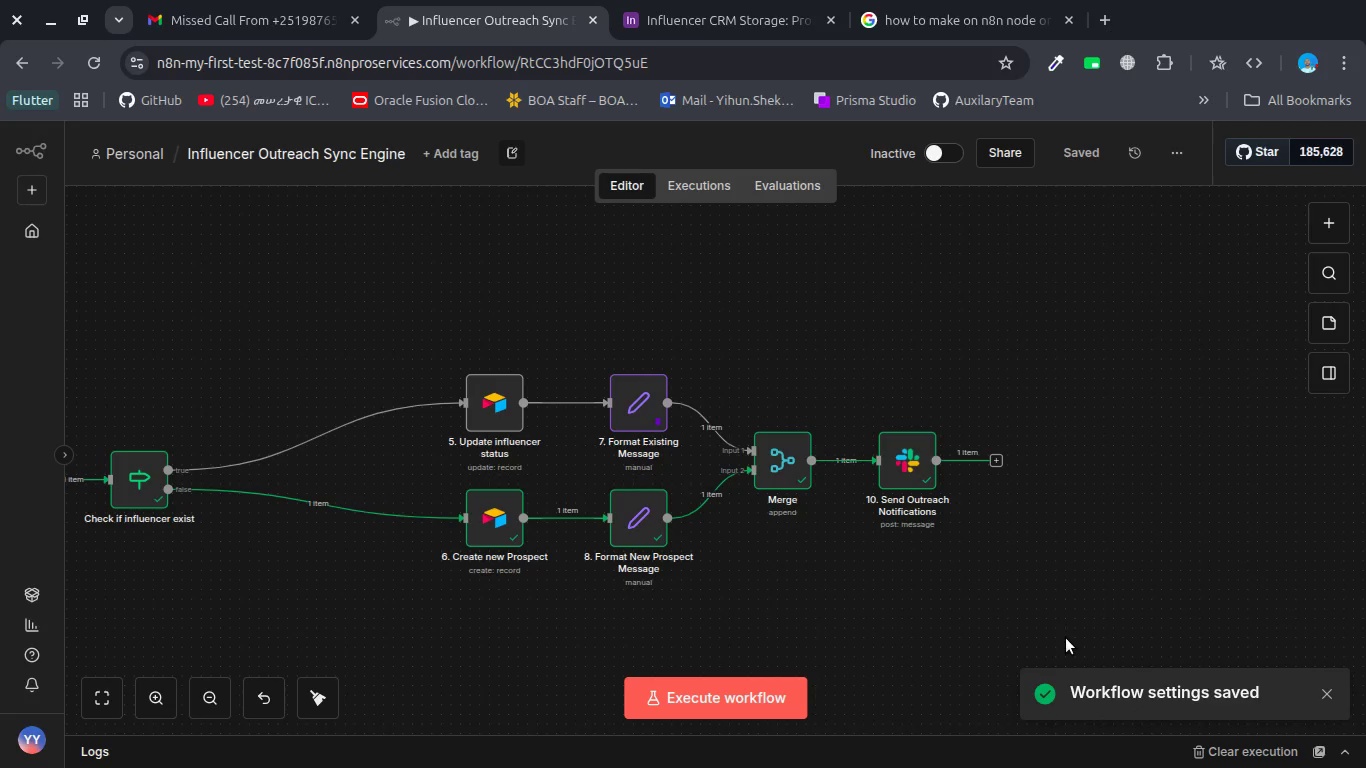 
wait(5.09)
 